 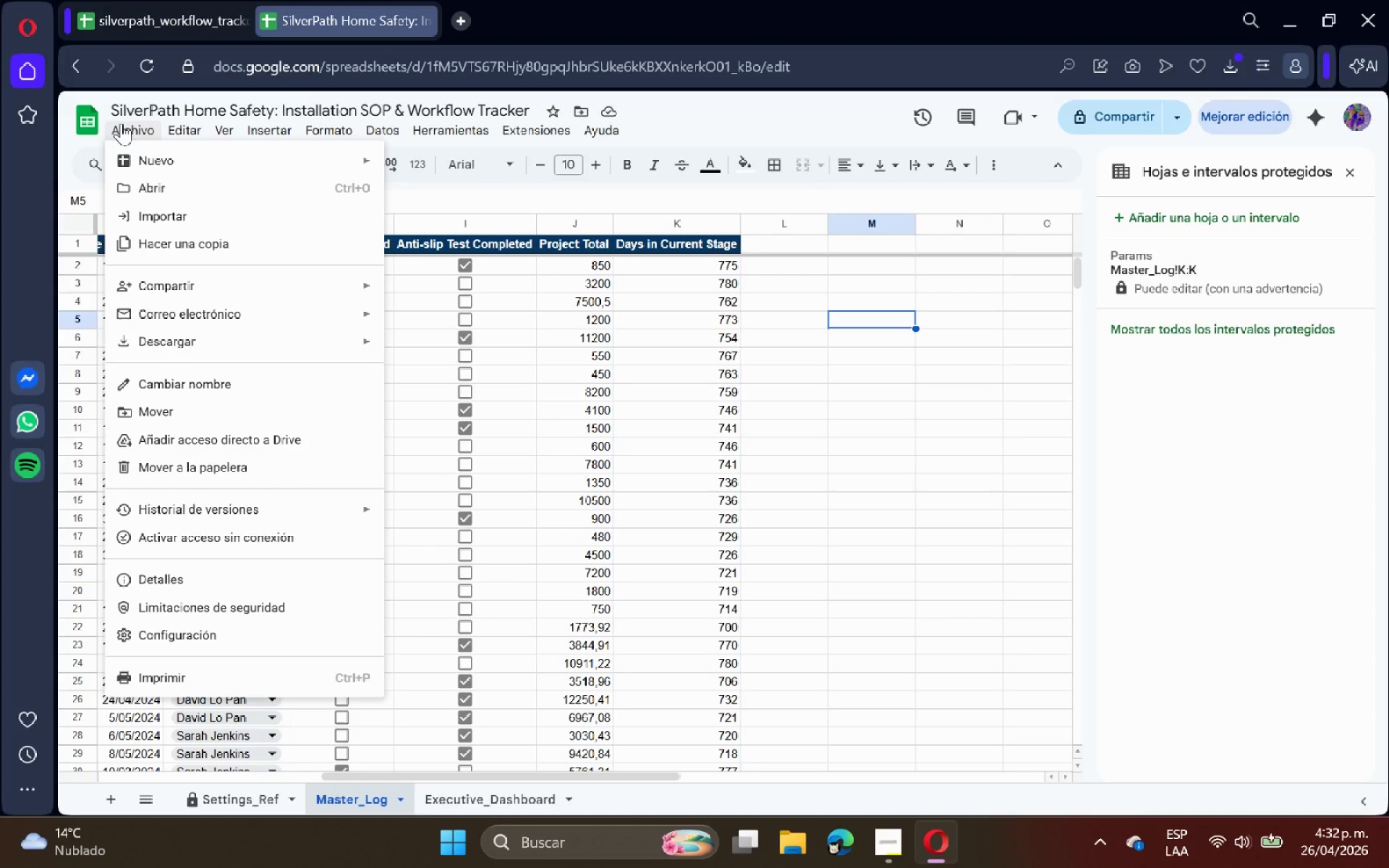 
left_click([212, 333])
 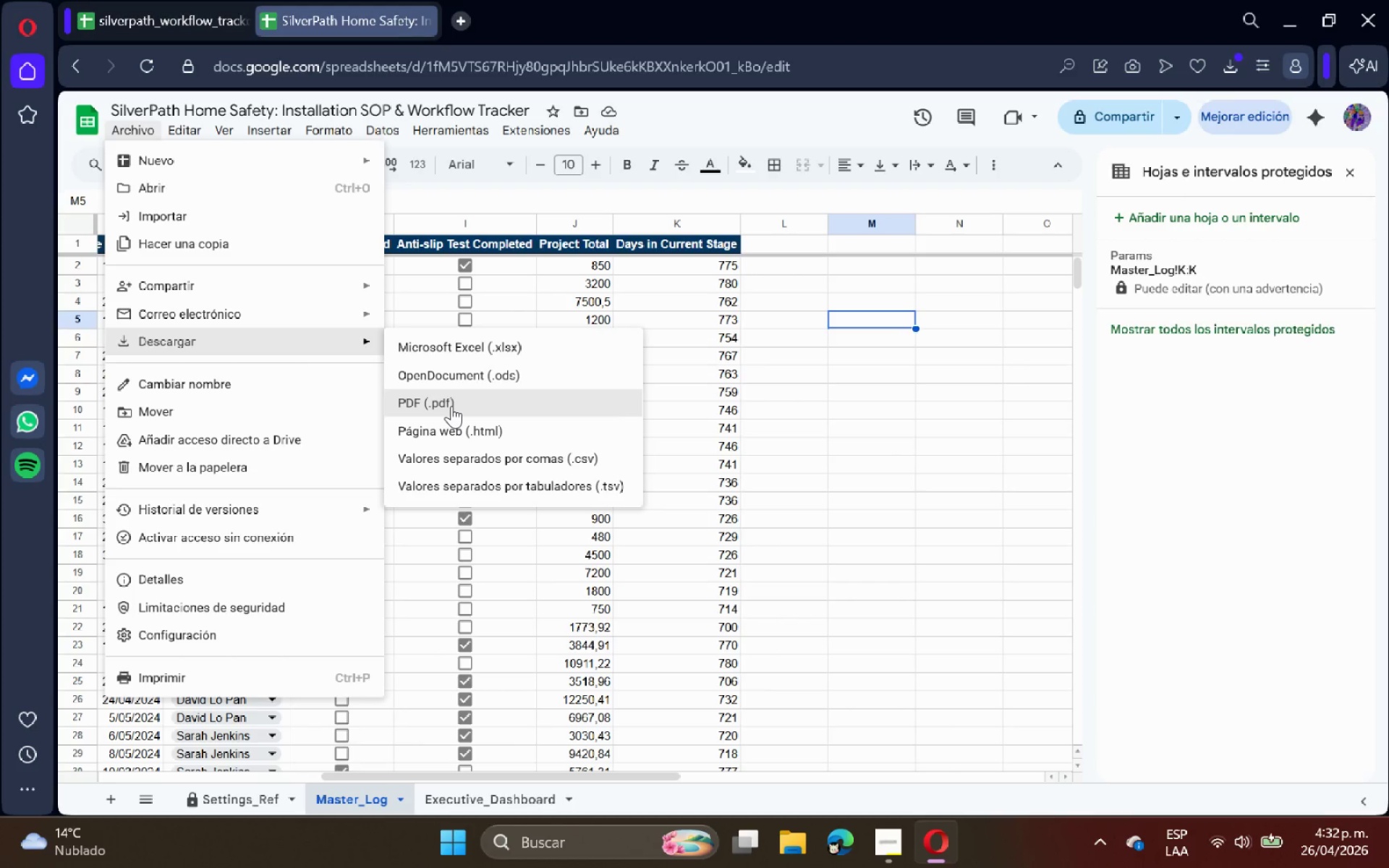 
wait(6.33)
 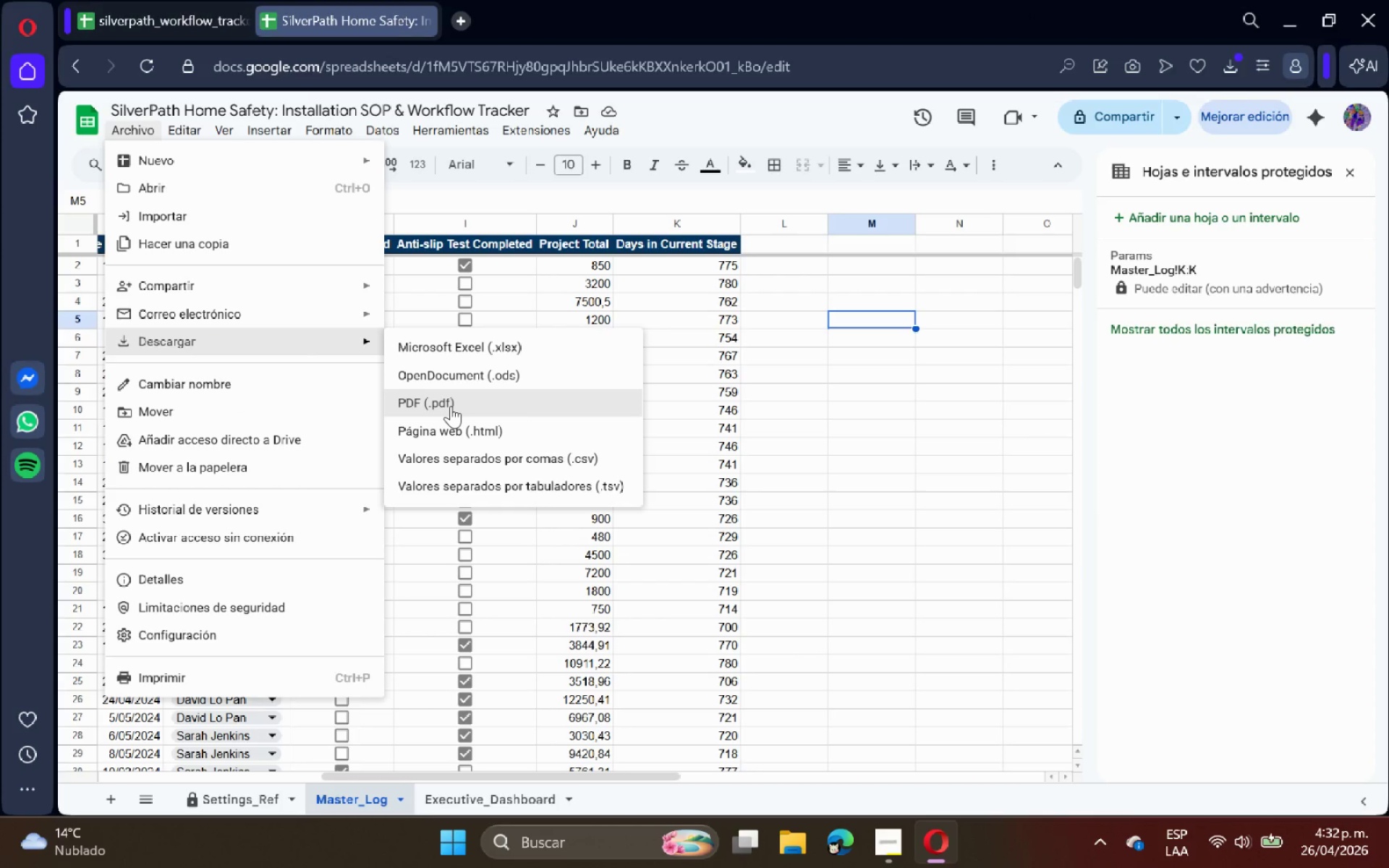 
left_click([451, 406])
 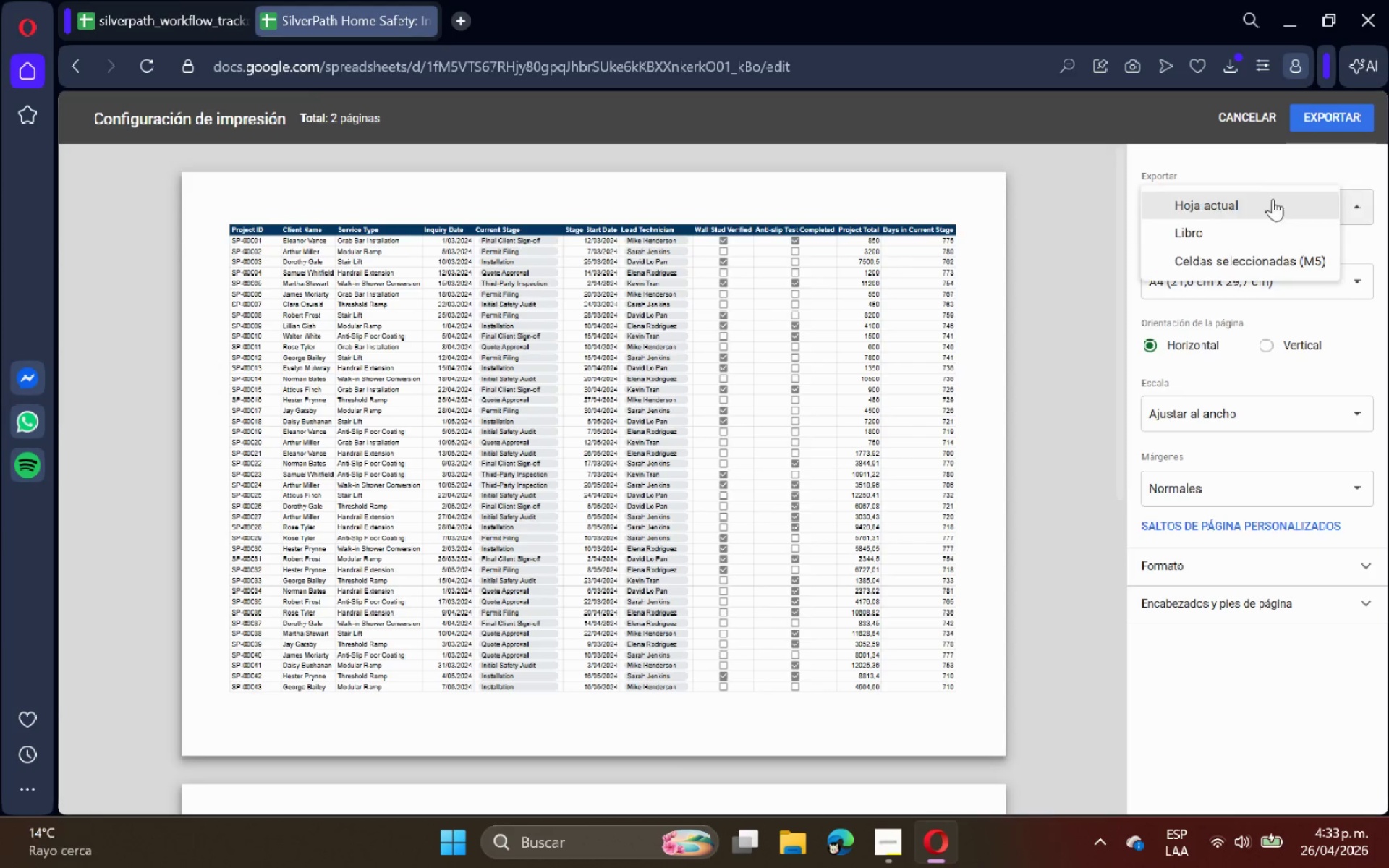 
left_click([1221, 239])
 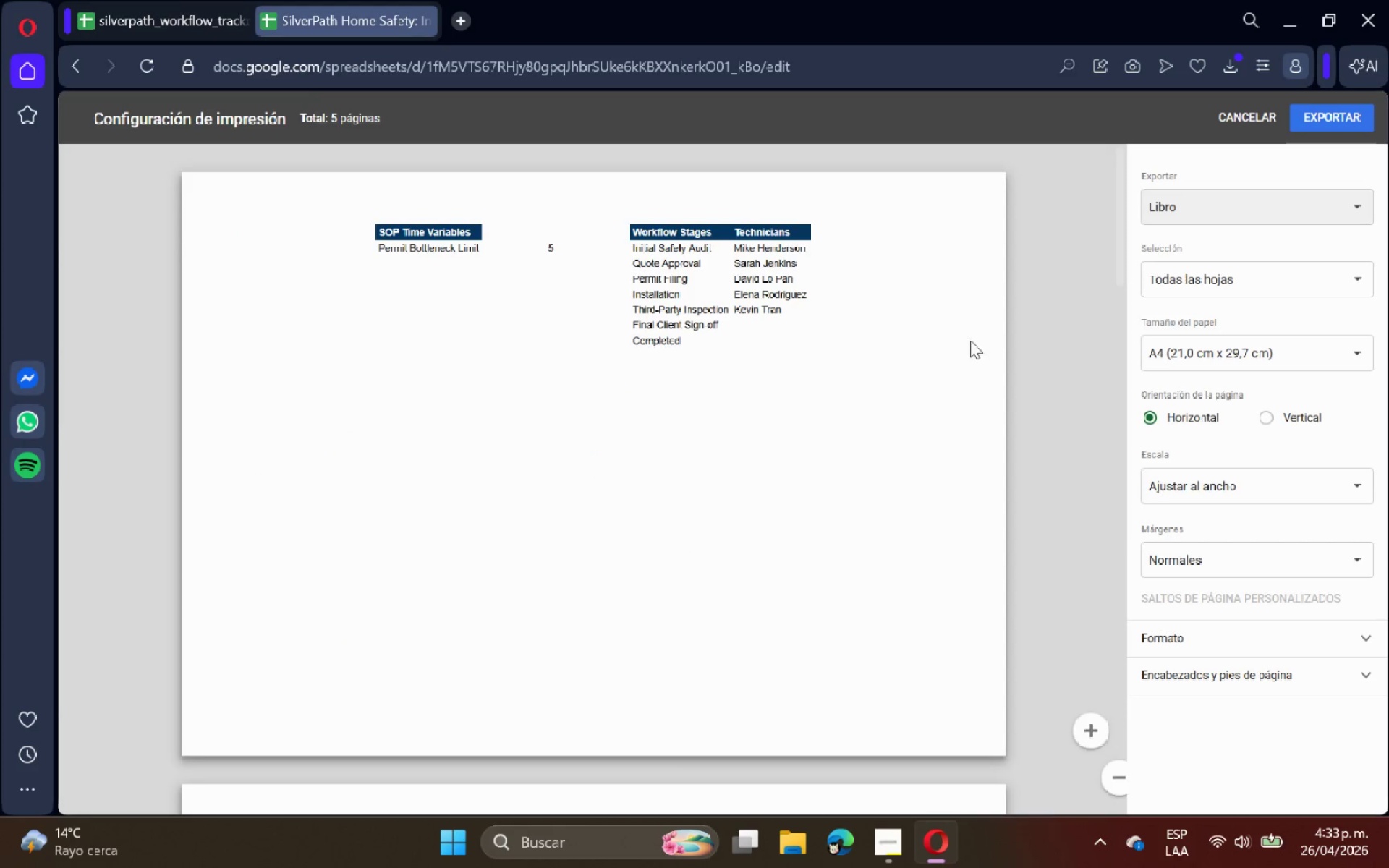 
scroll: coordinate [959, 355], scroll_direction: down, amount: 16.0
 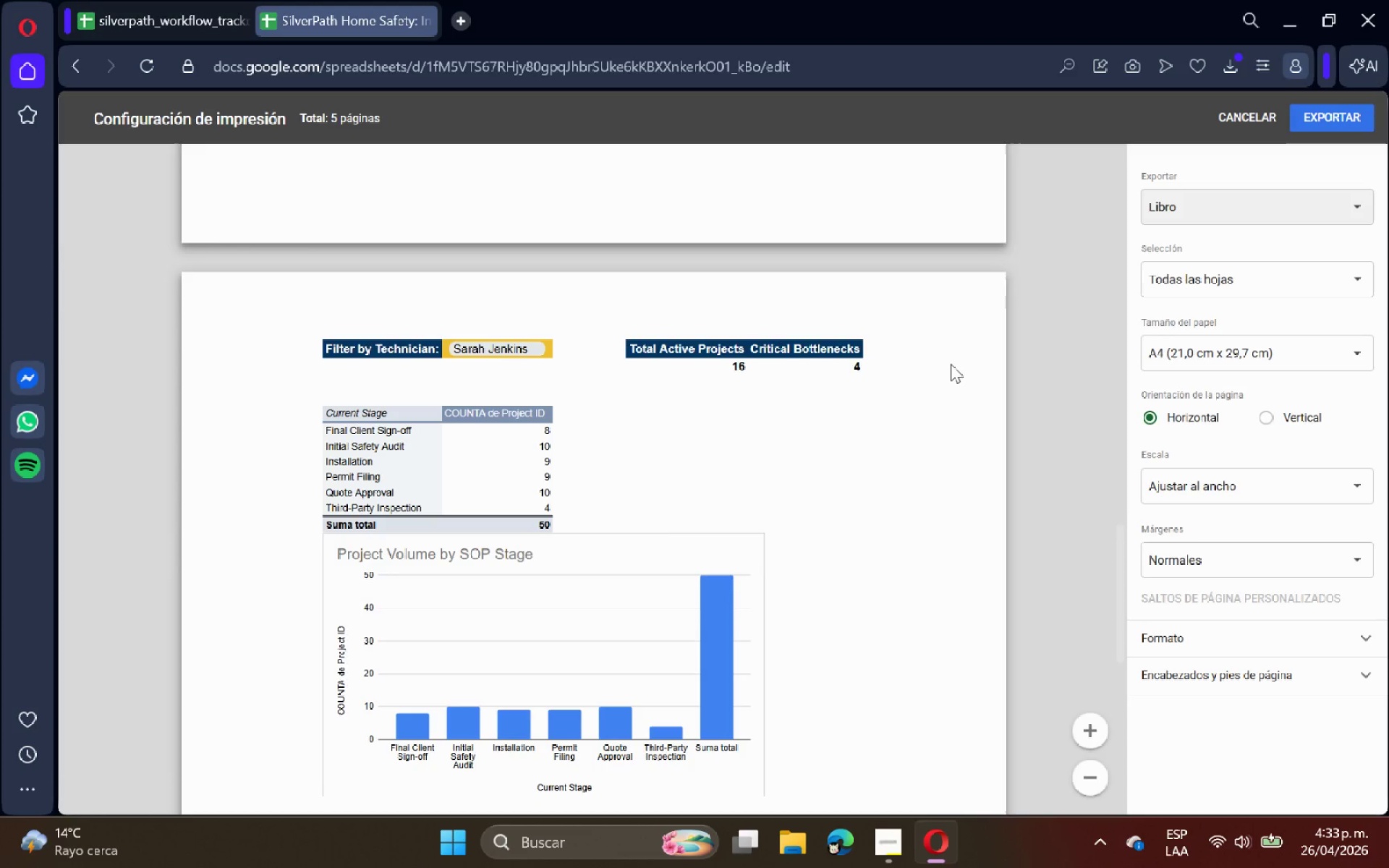 
wait(7.12)
 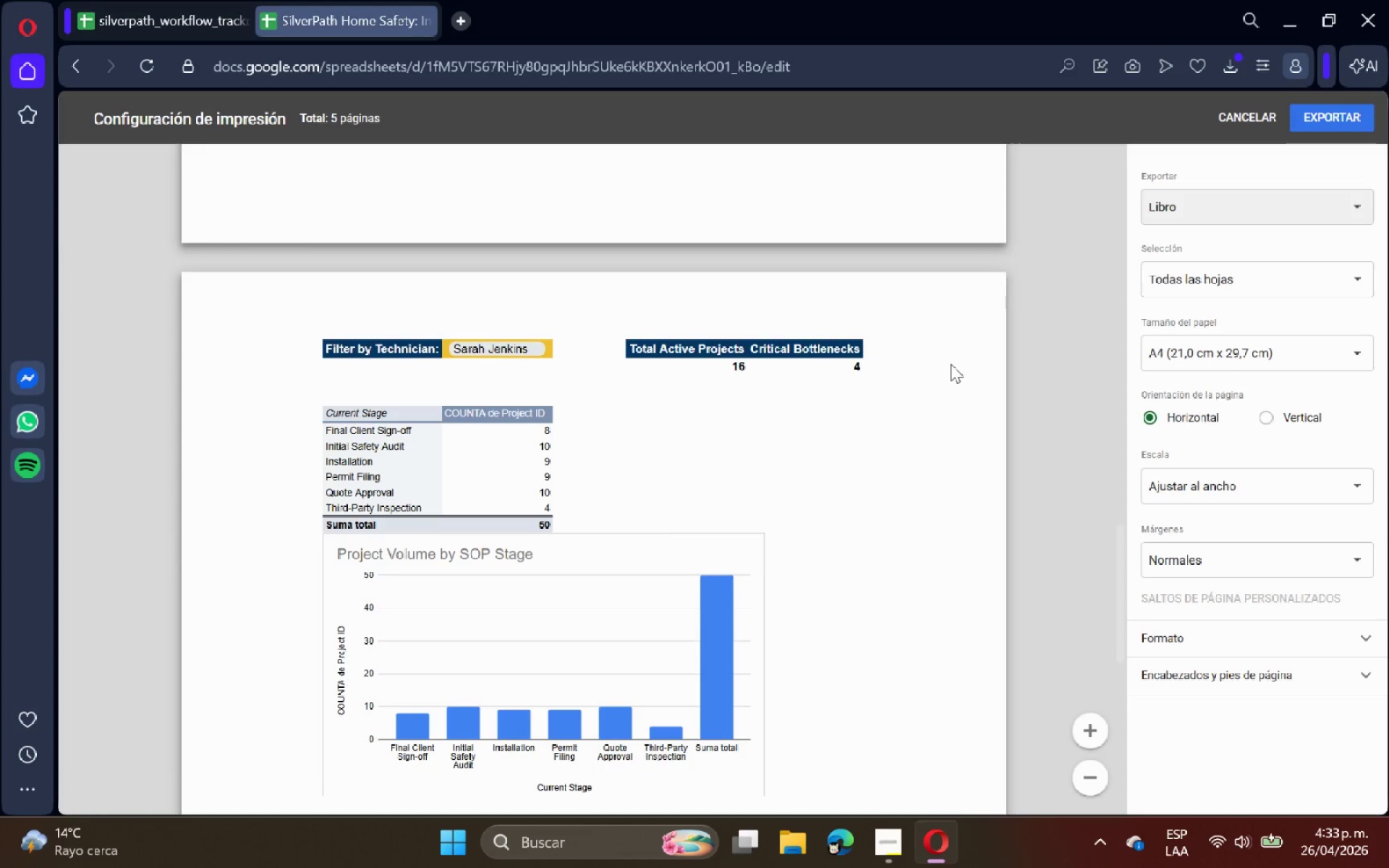 
scroll: coordinate [952, 362], scroll_direction: up, amount: 5.0
 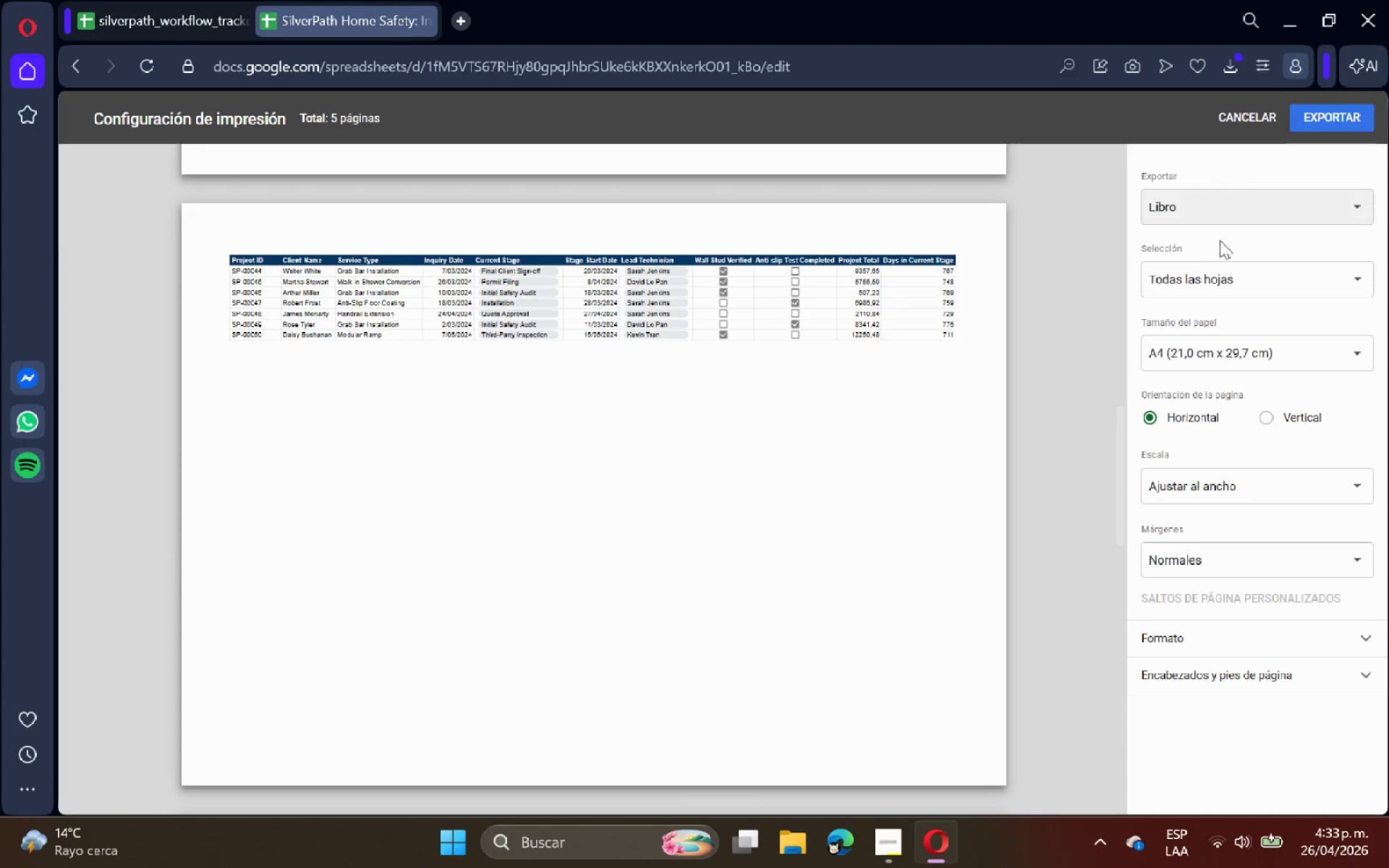 
left_click([1231, 264])
 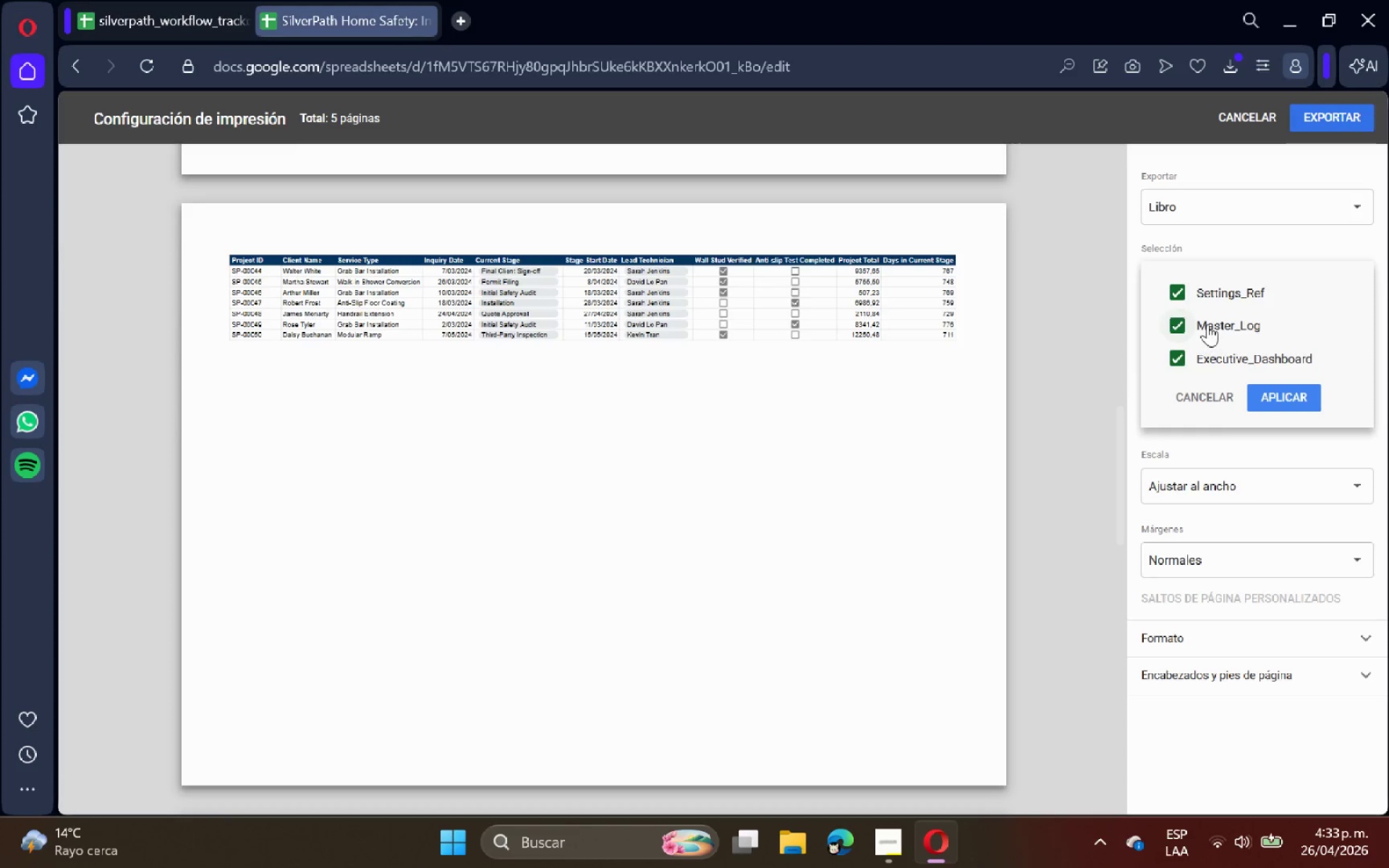 
left_click([1207, 324])
 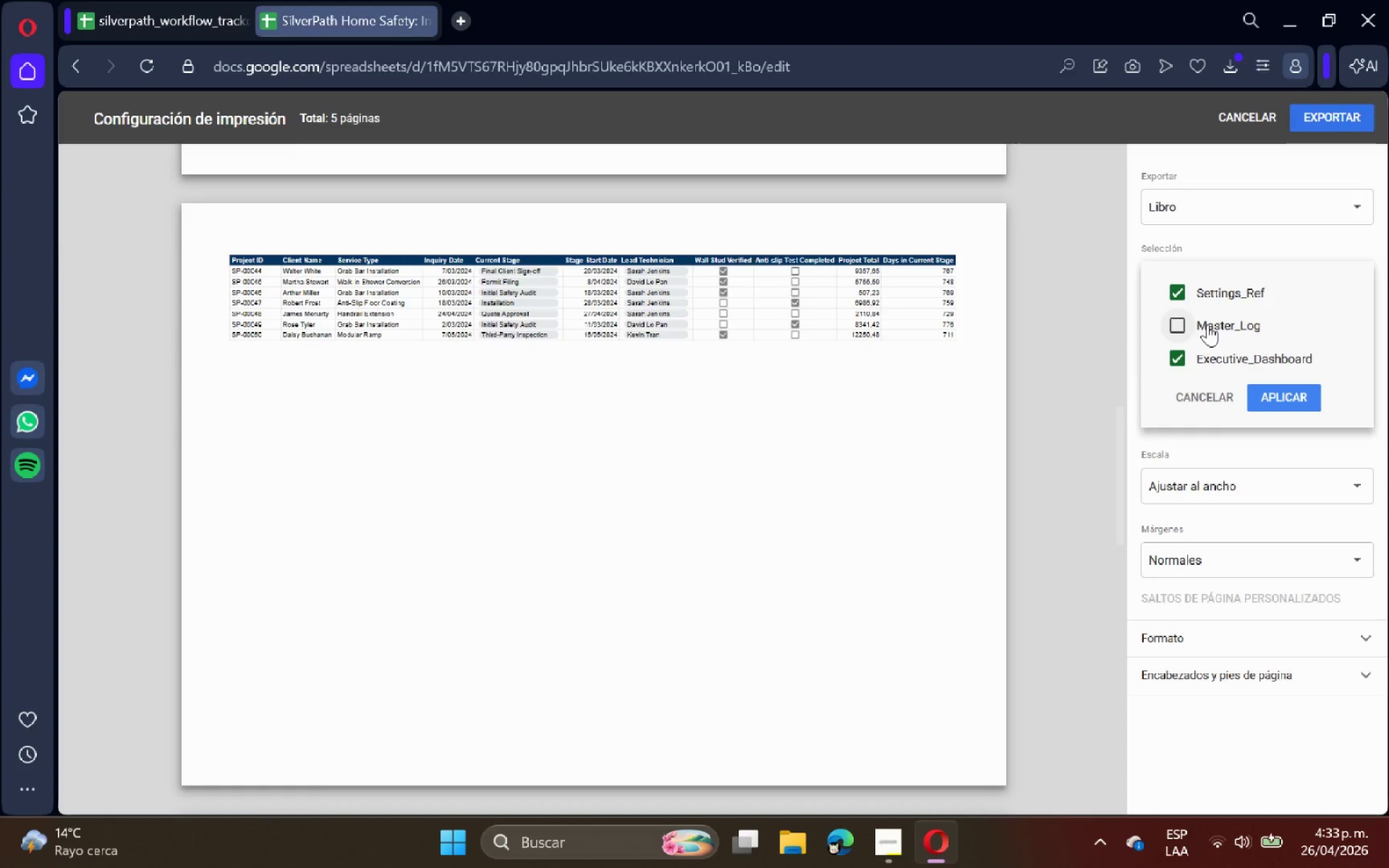 
left_click([1207, 324])
 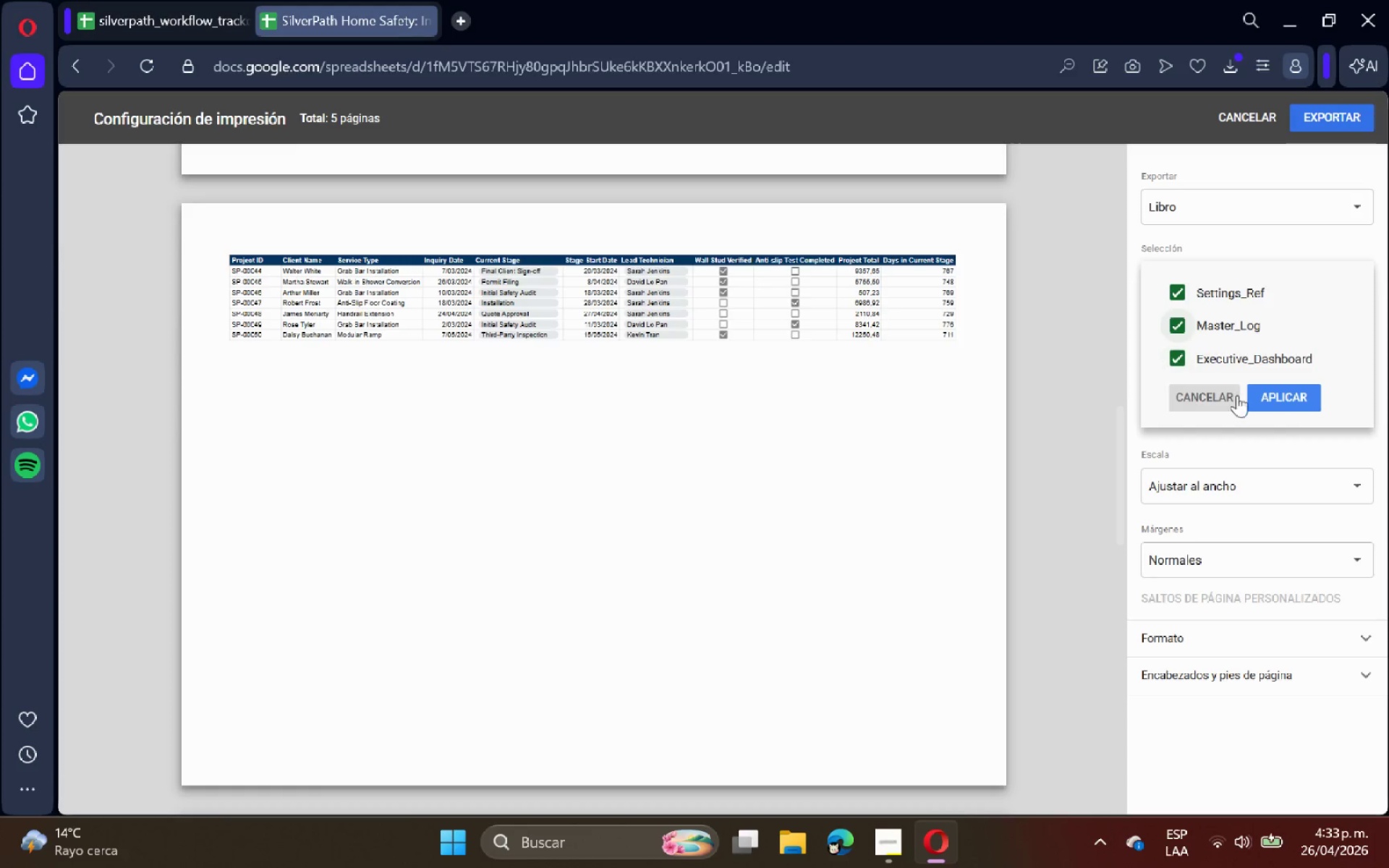 
left_click([1267, 399])
 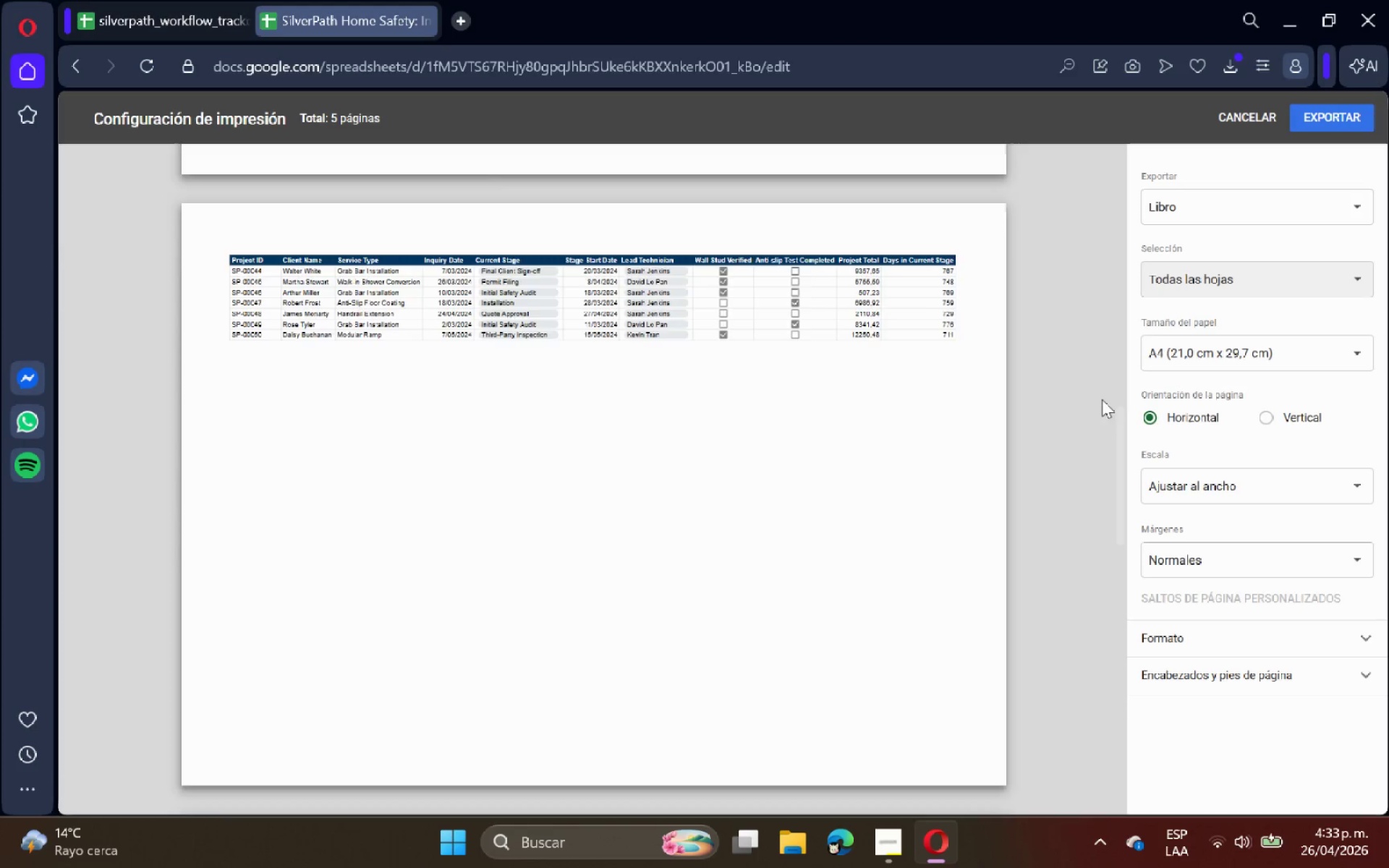 
scroll: coordinate [1015, 413], scroll_direction: up, amount: 15.0
 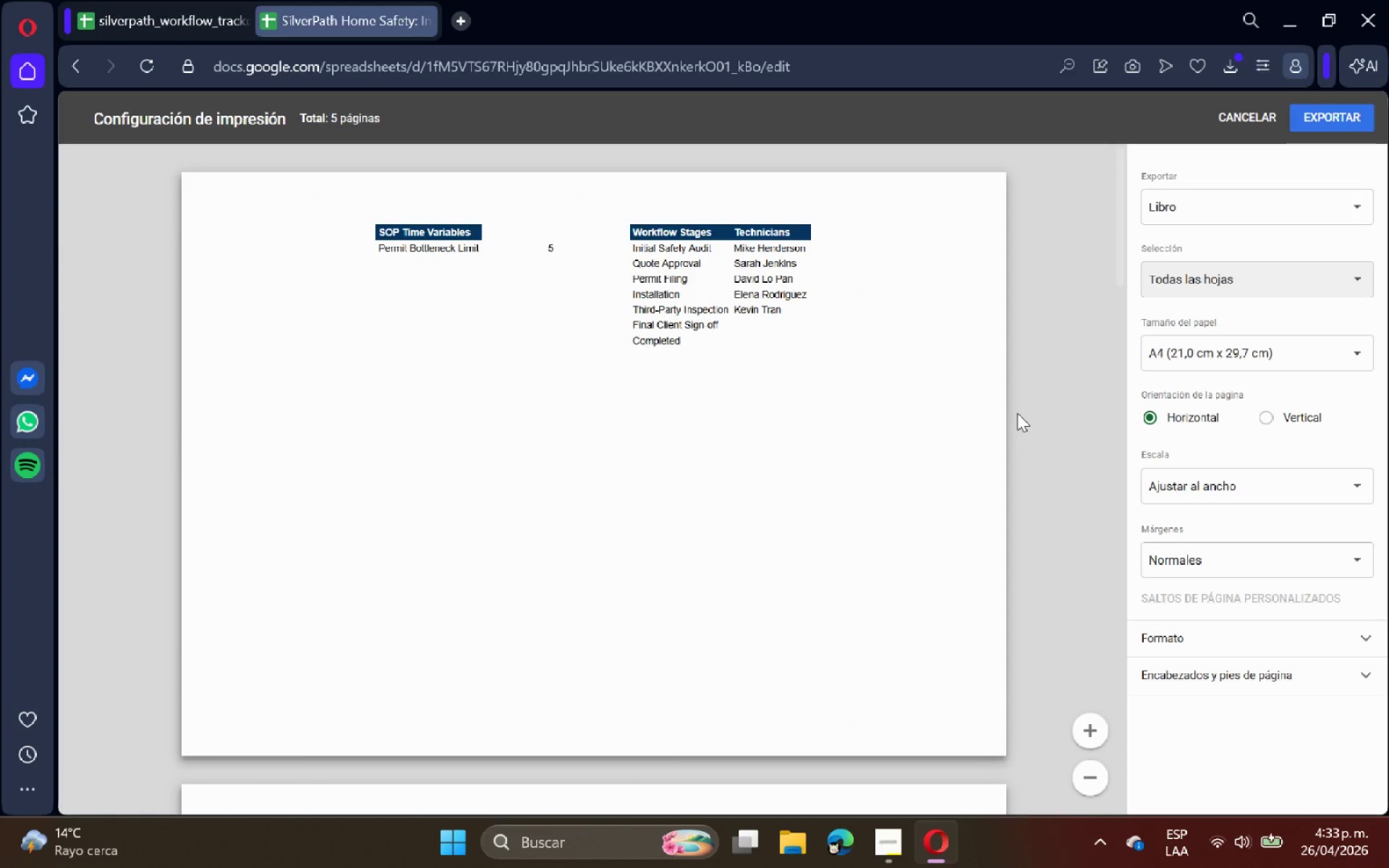 
scroll: coordinate [1016, 422], scroll_direction: down, amount: 19.0
 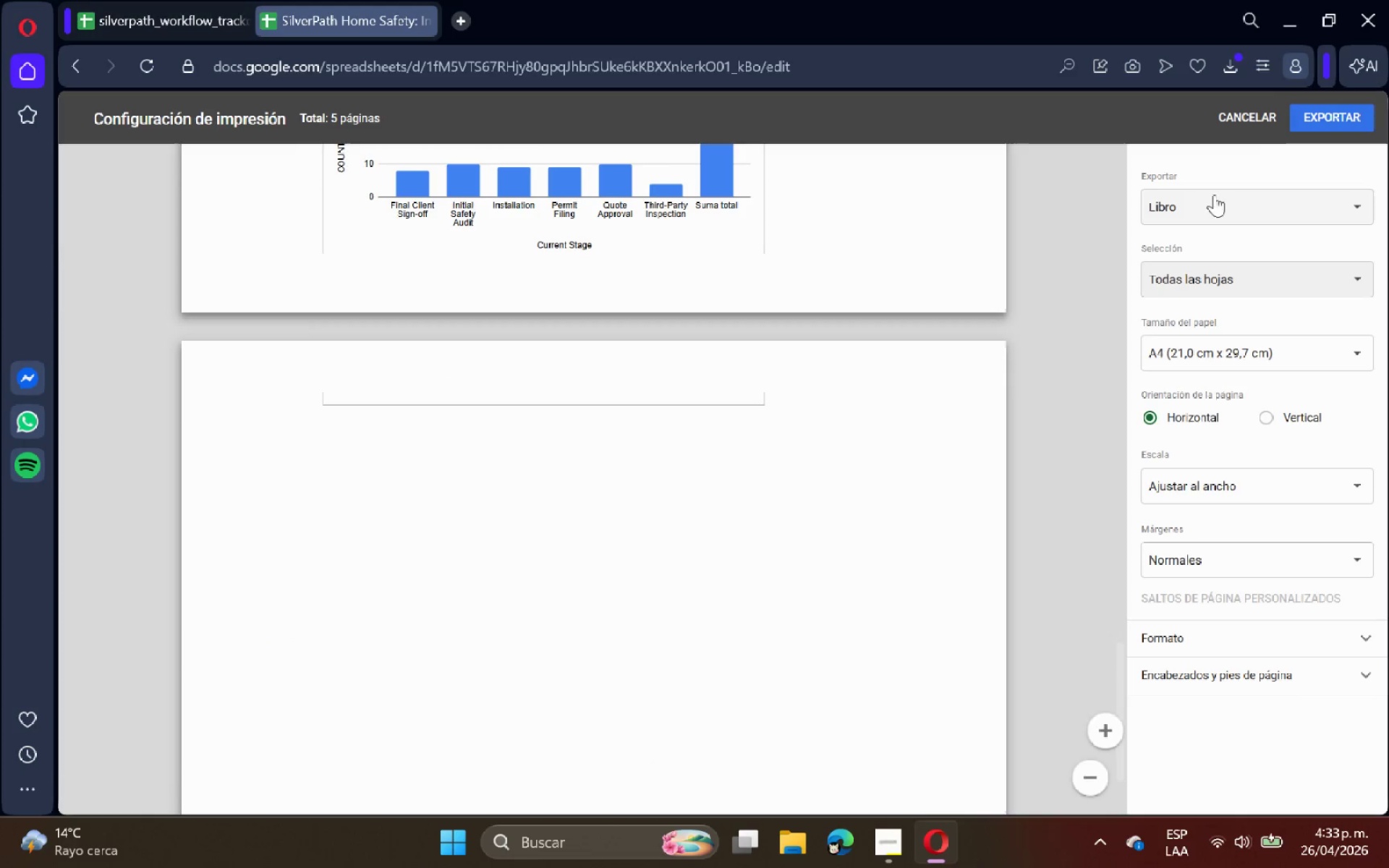 
left_click([1257, 114])
 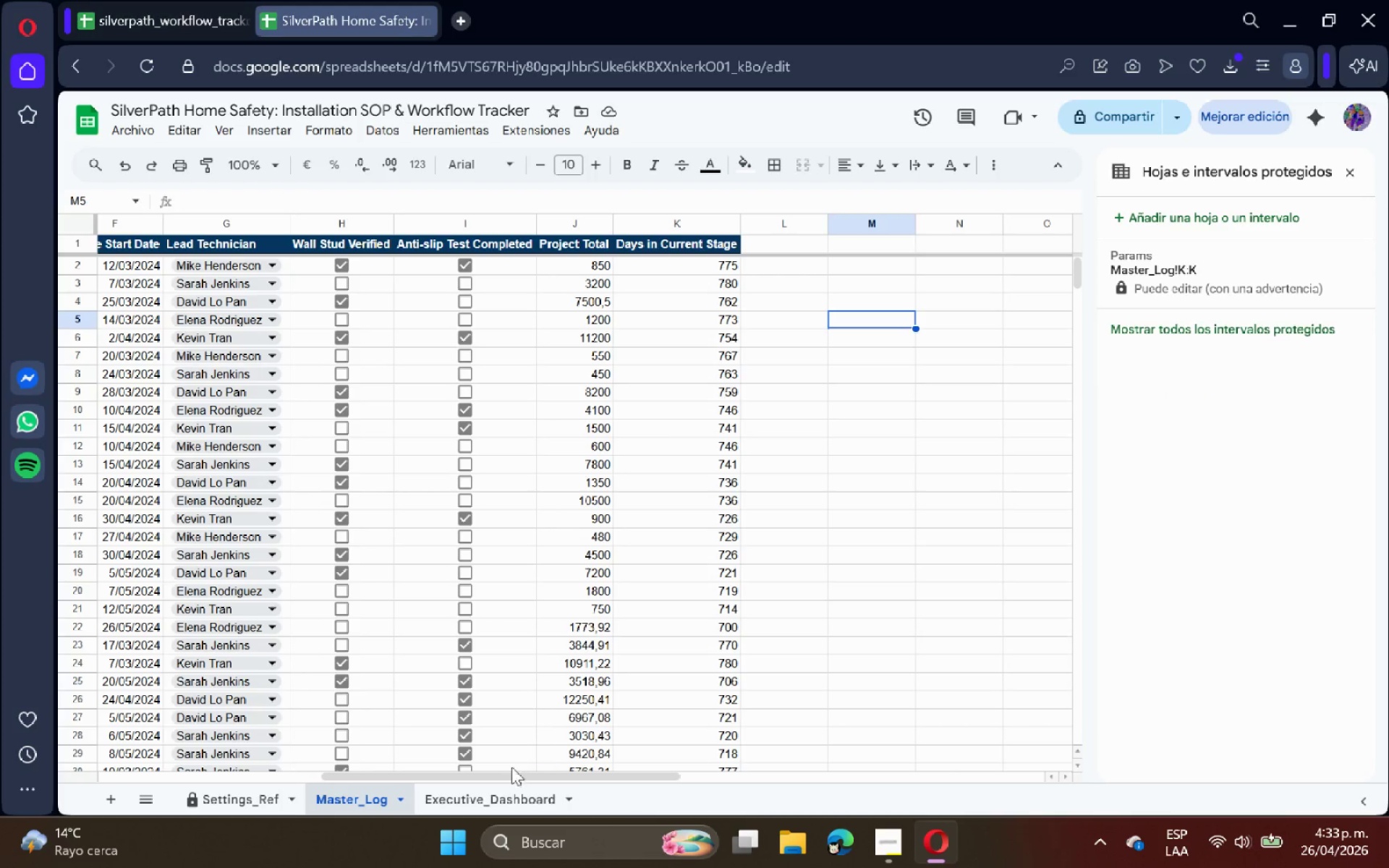 
left_click([494, 801])
 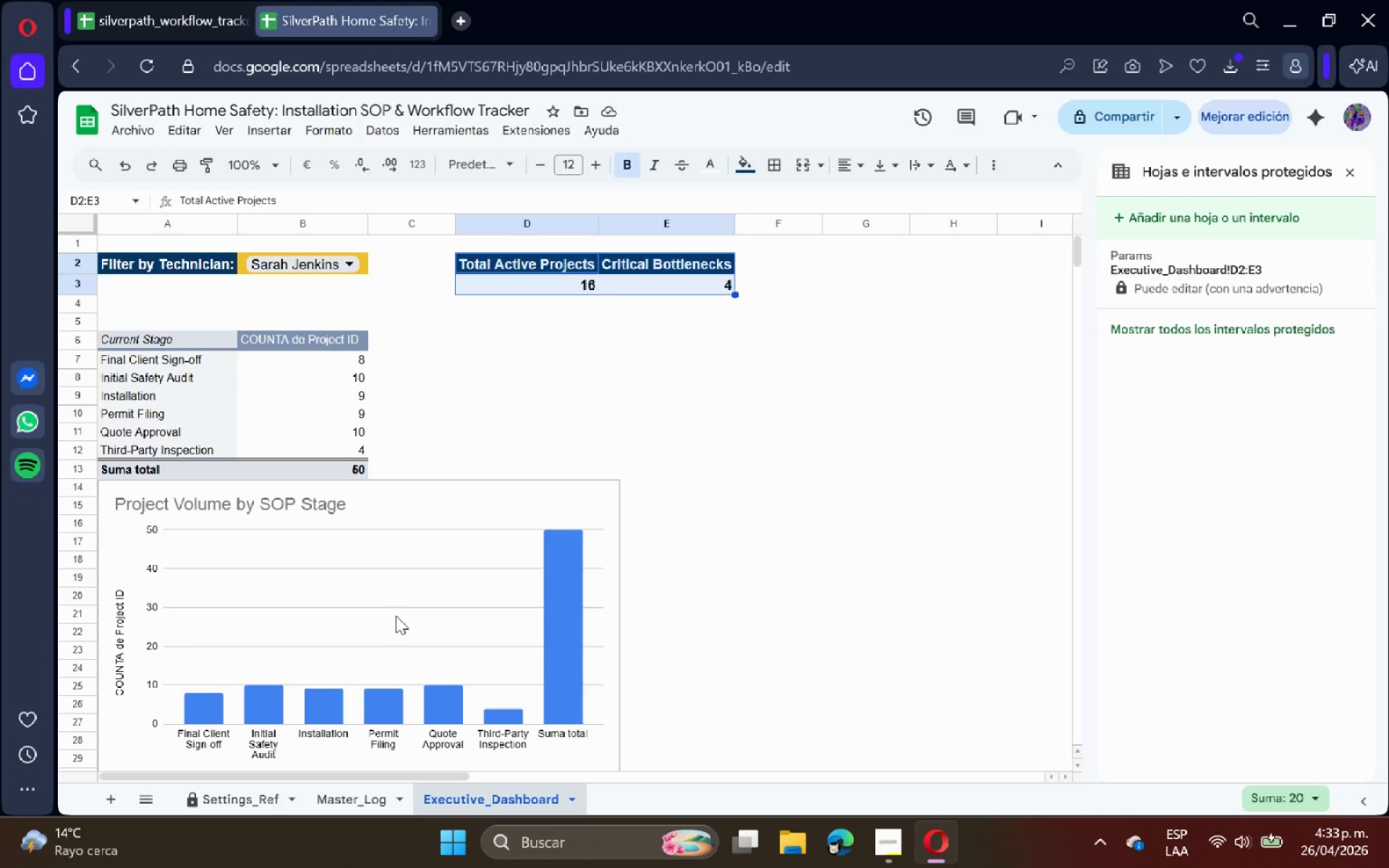 
left_click([396, 587])
 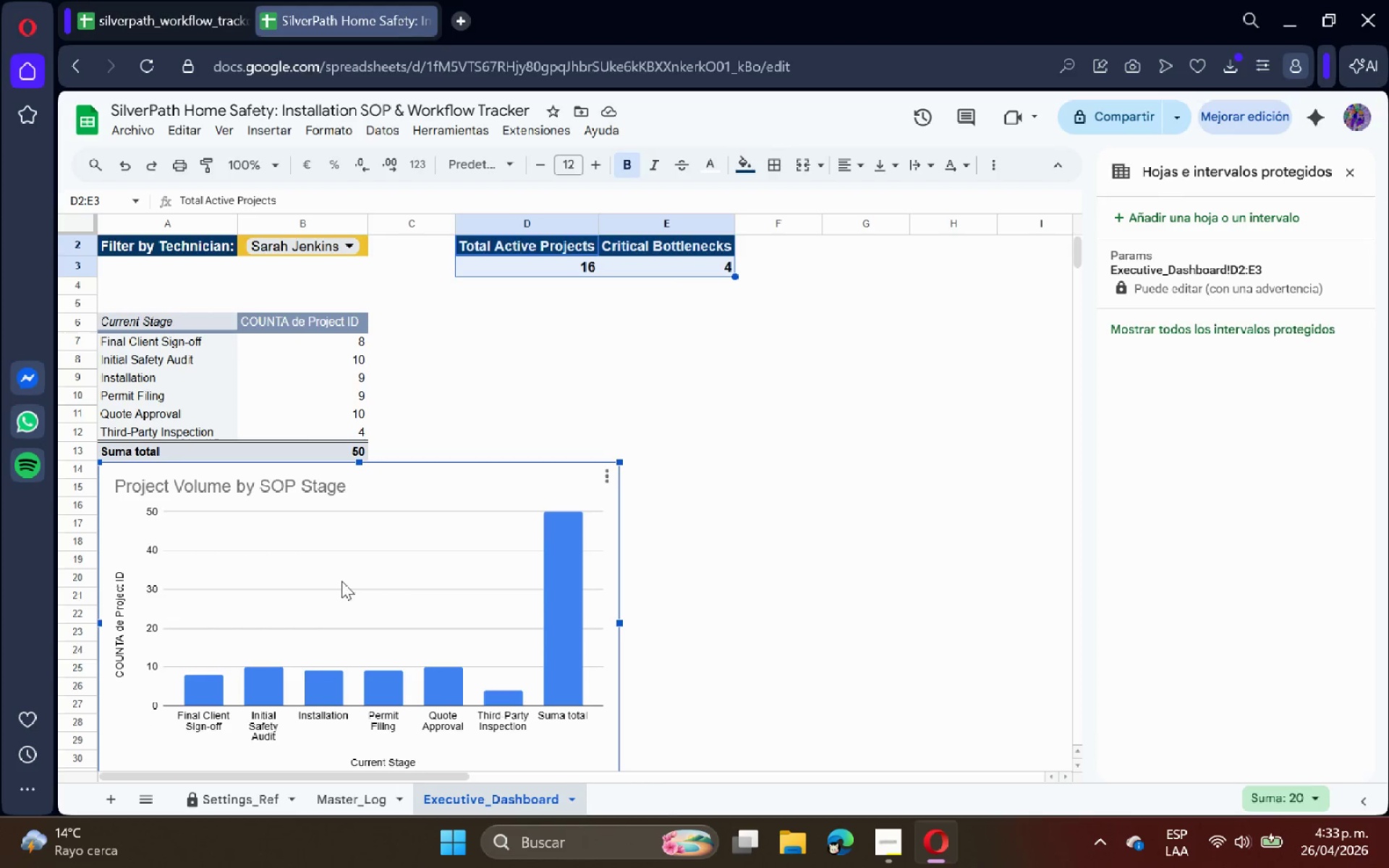 
left_click_drag(start_coordinate=[336, 577], to_coordinate=[621, 395])
 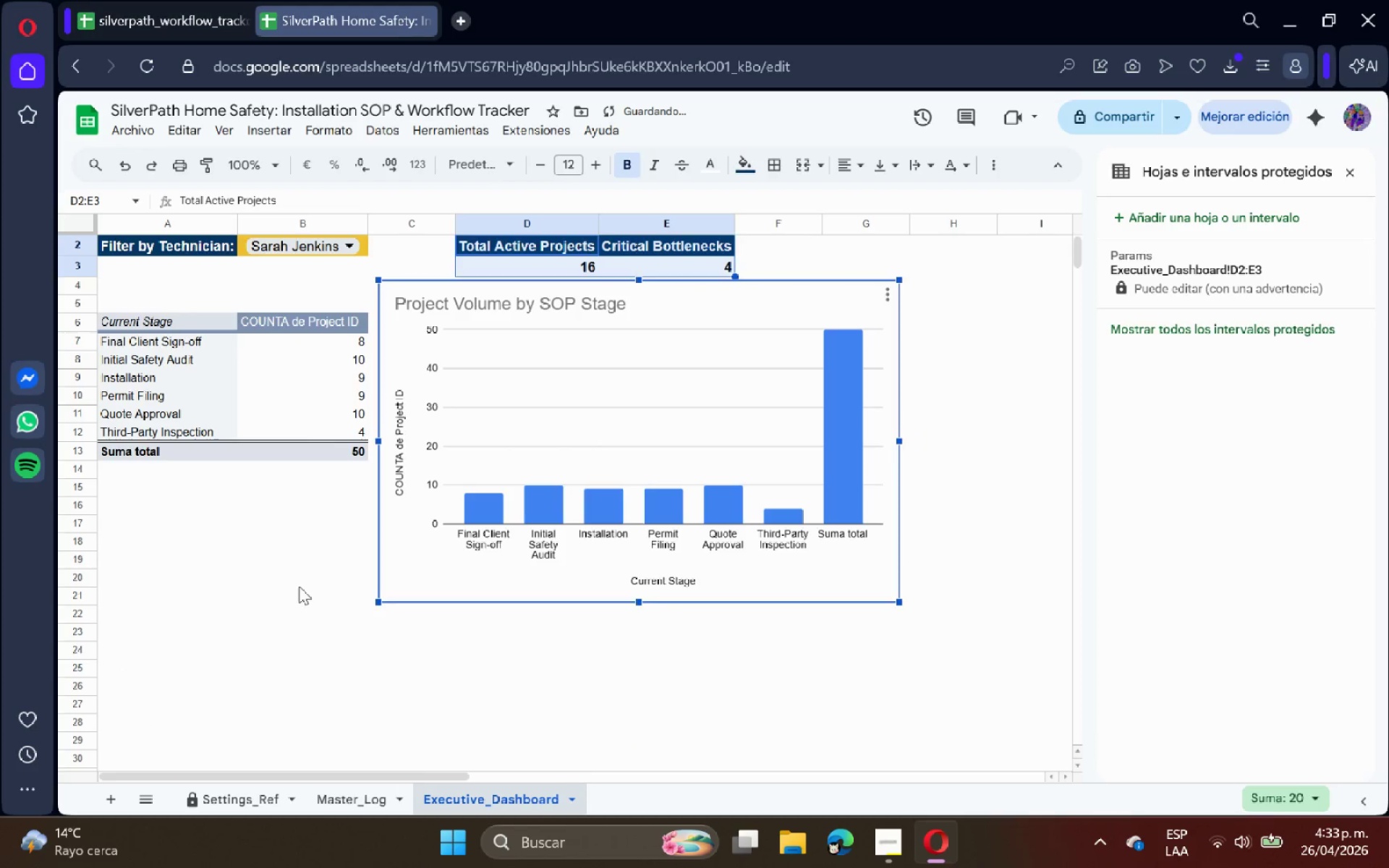 
left_click([299, 586])
 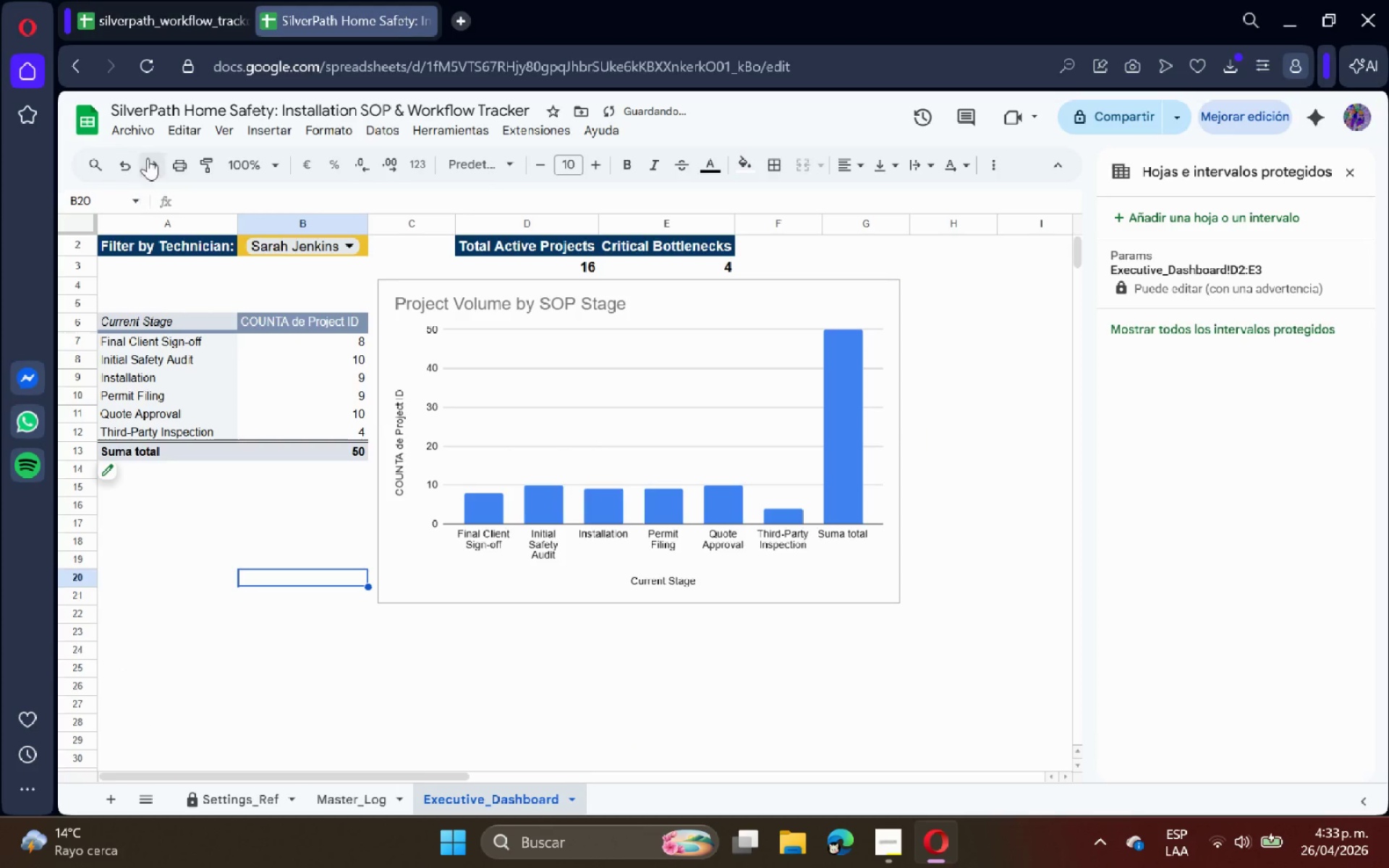 
left_click([133, 135])
 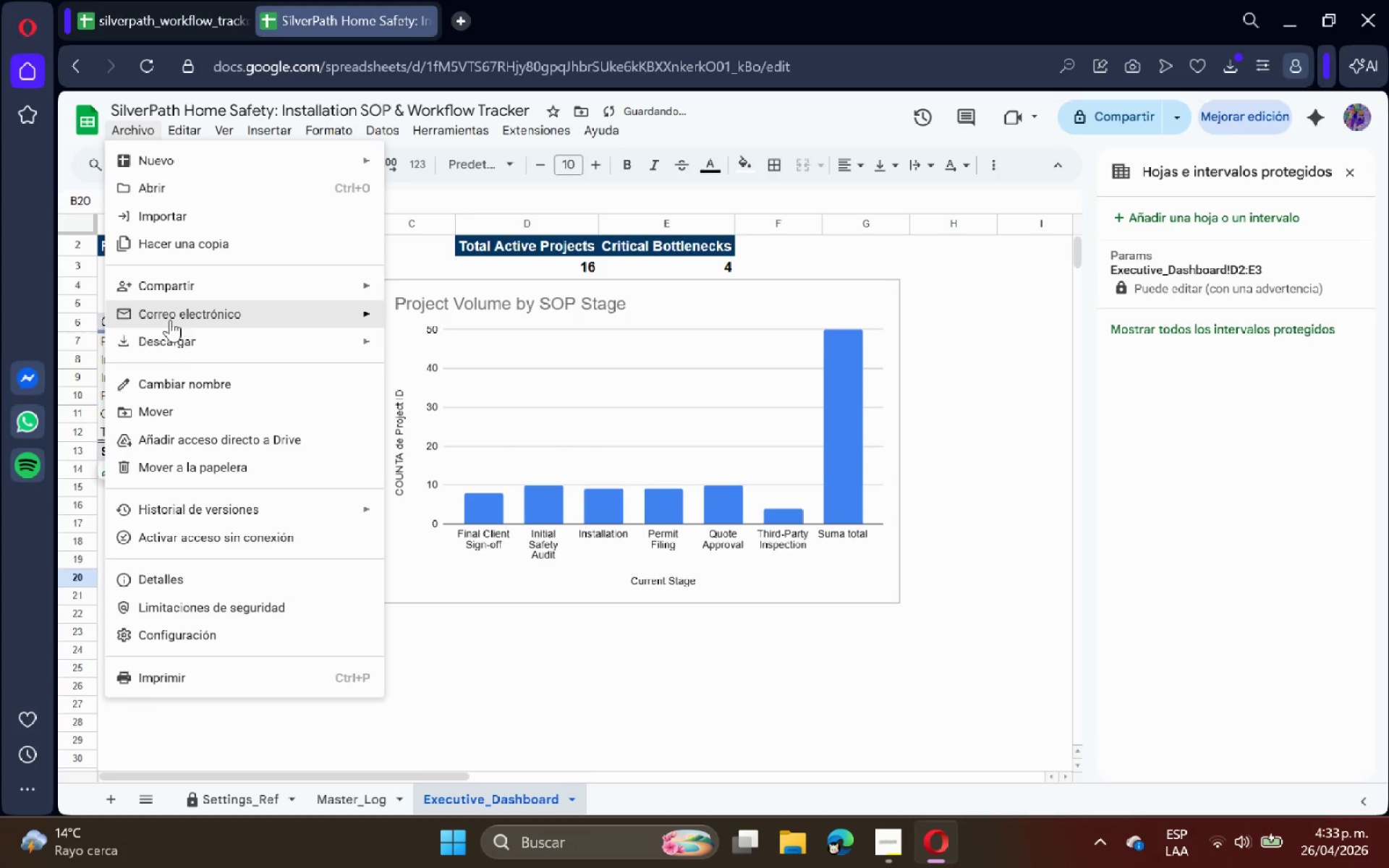 
left_click([179, 339])
 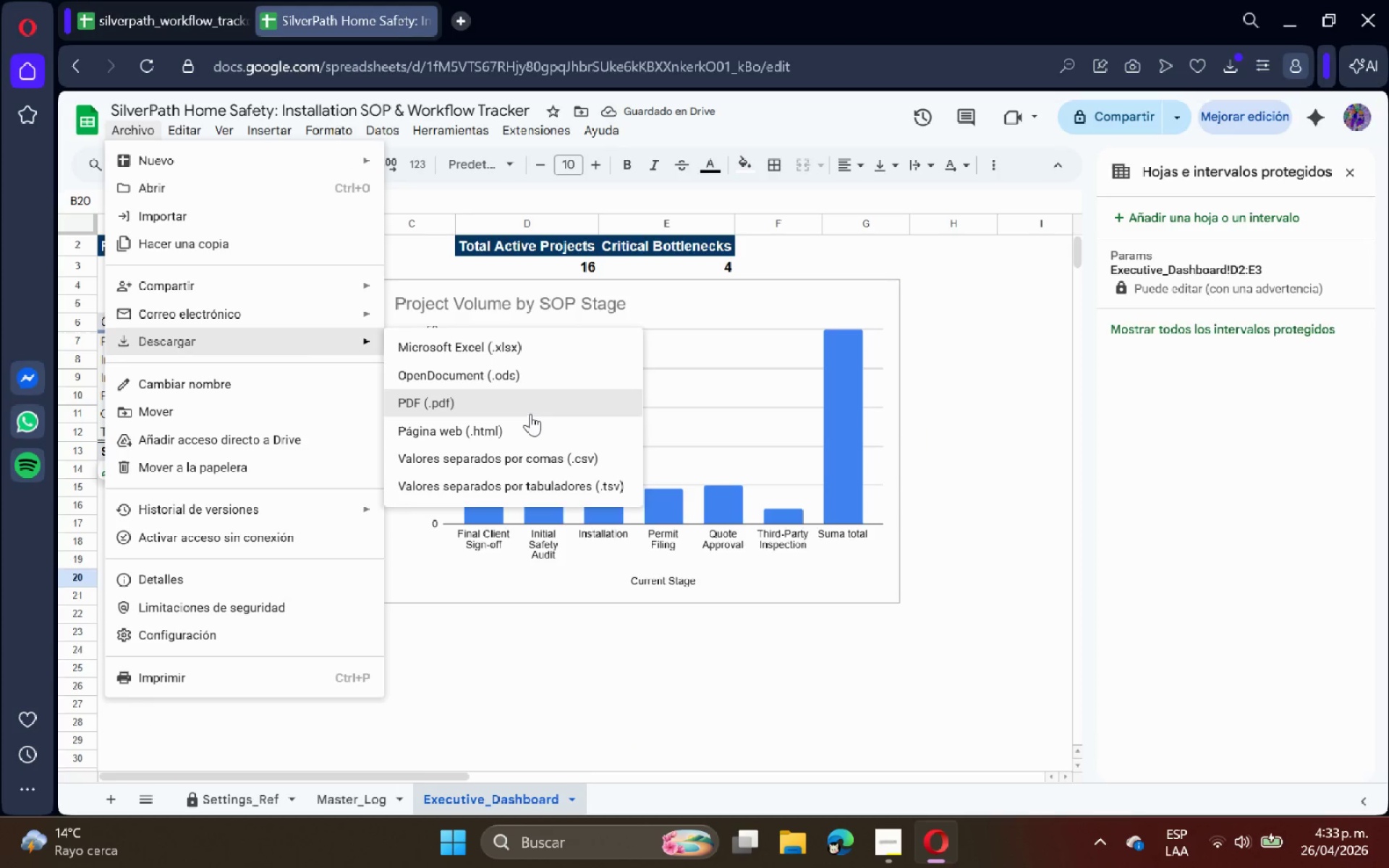 
left_click([530, 412])
 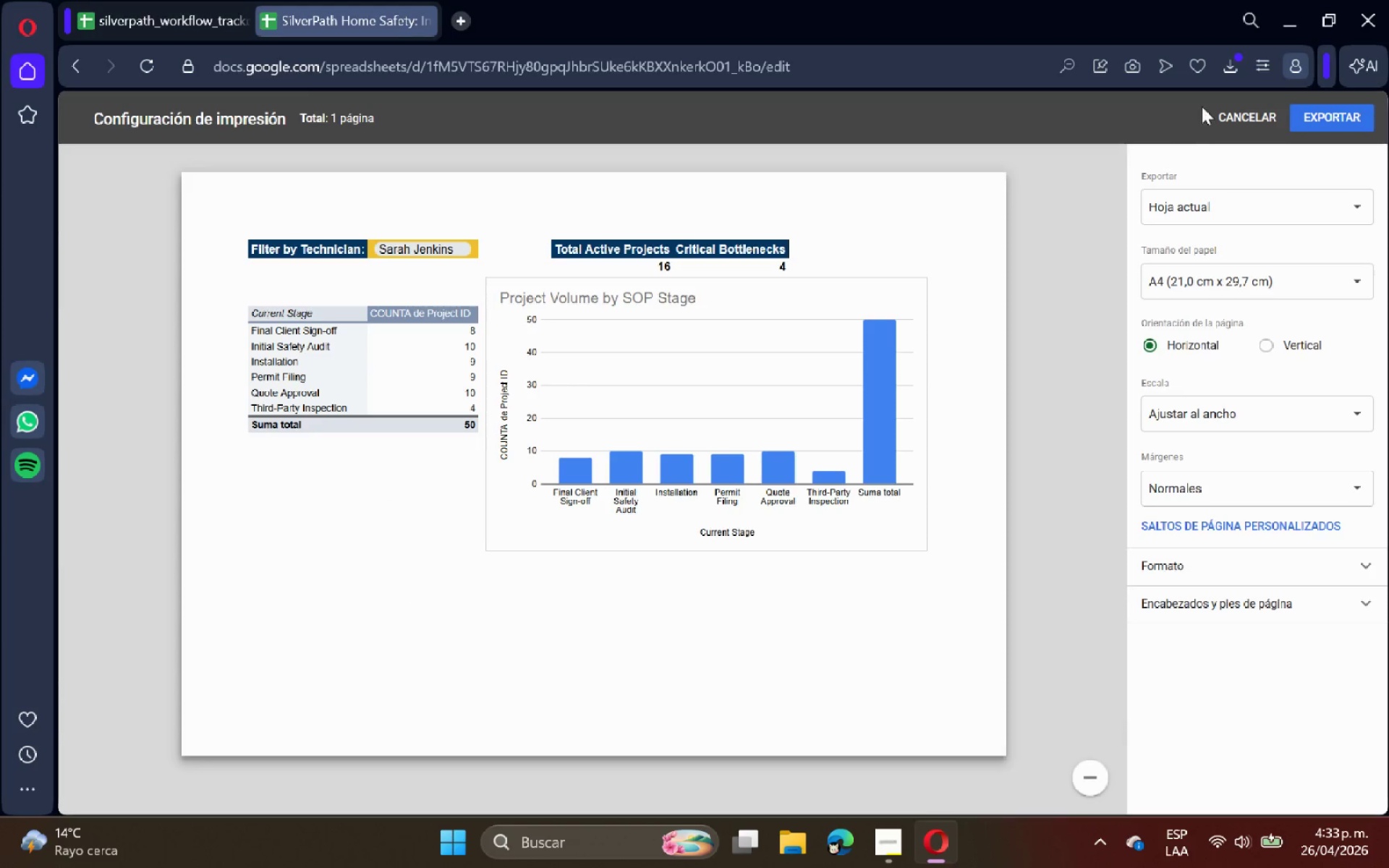 
left_click([1194, 194])
 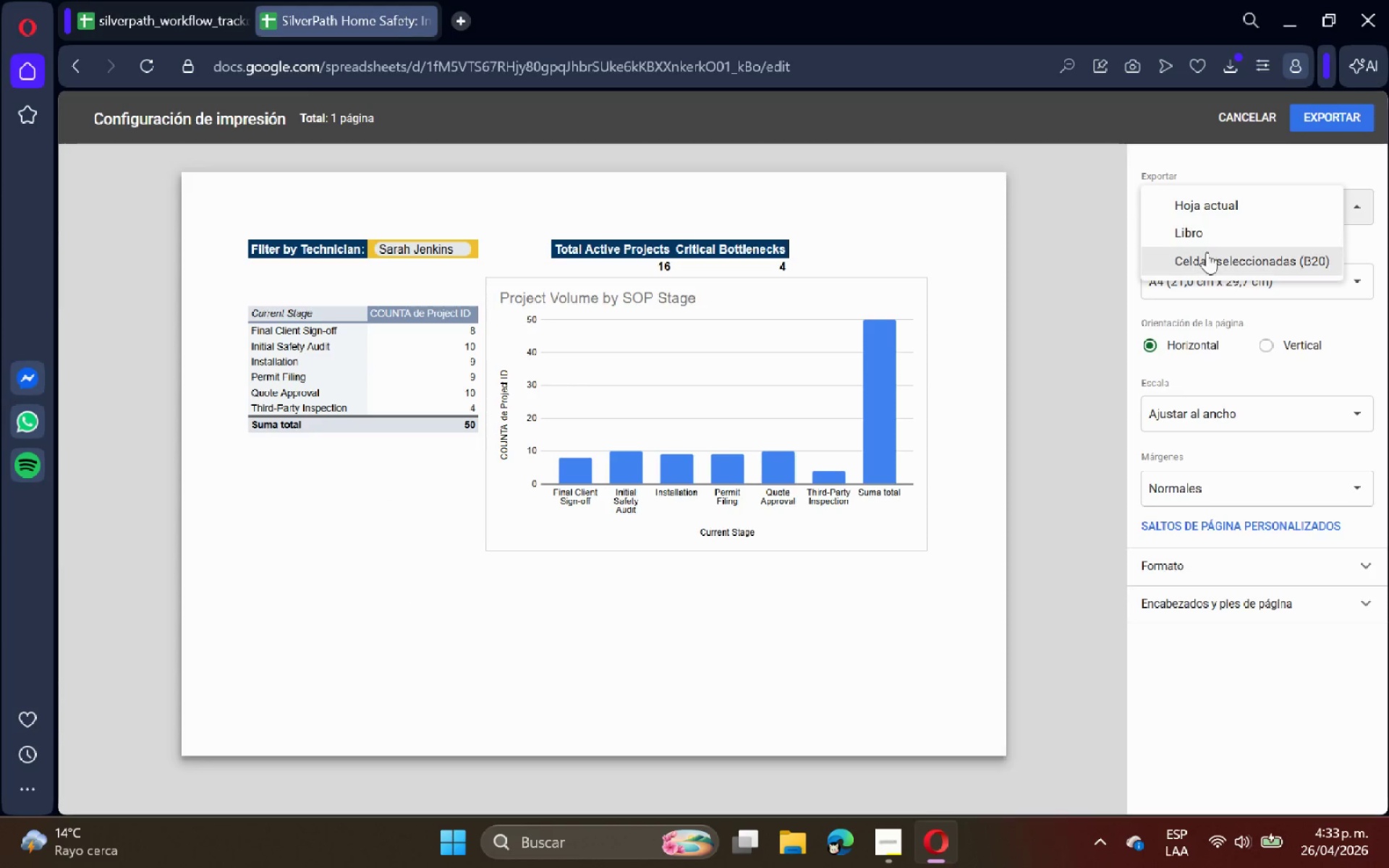 
left_click([1211, 242])
 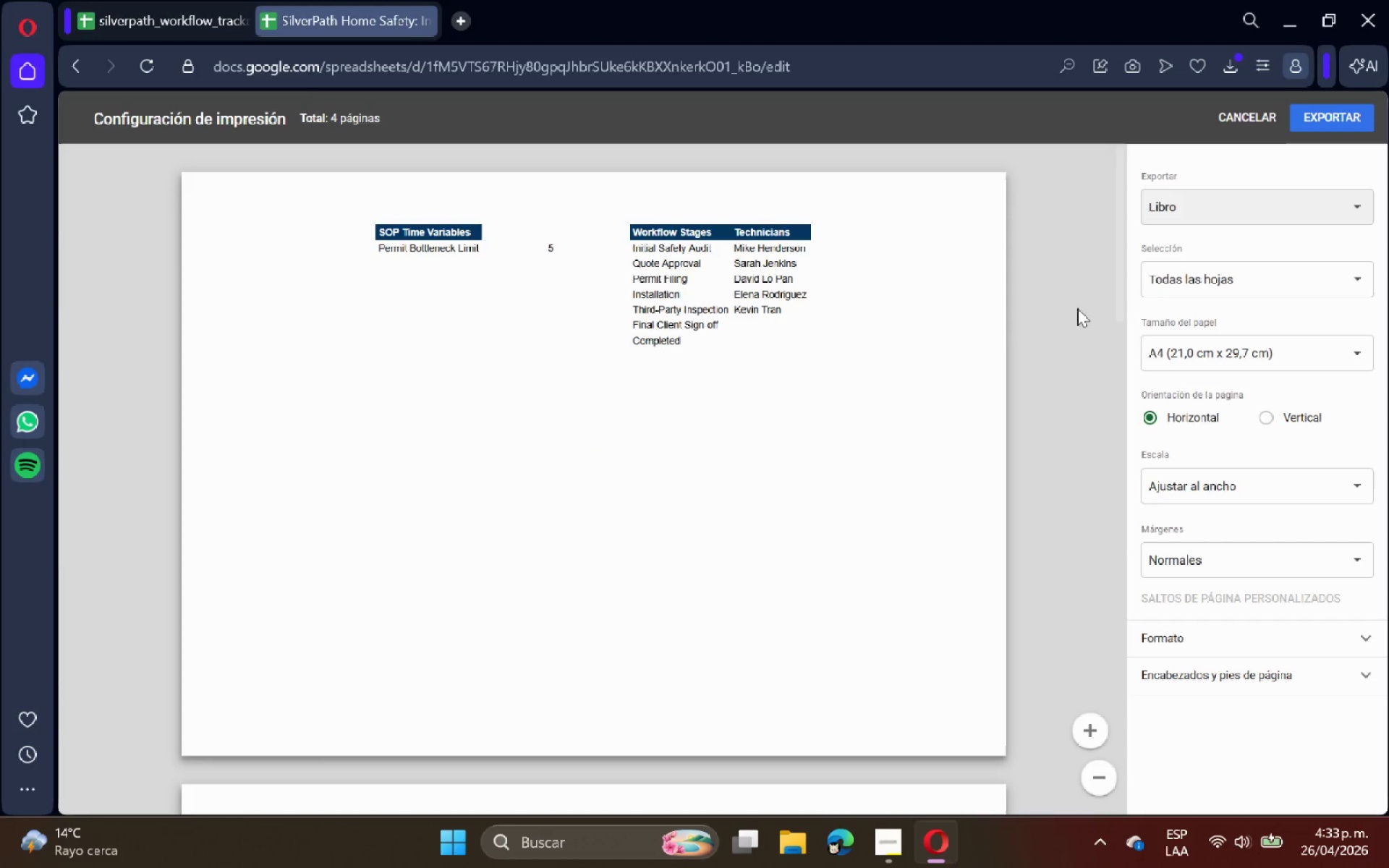 
scroll: coordinate [1001, 336], scroll_direction: down, amount: 19.0
 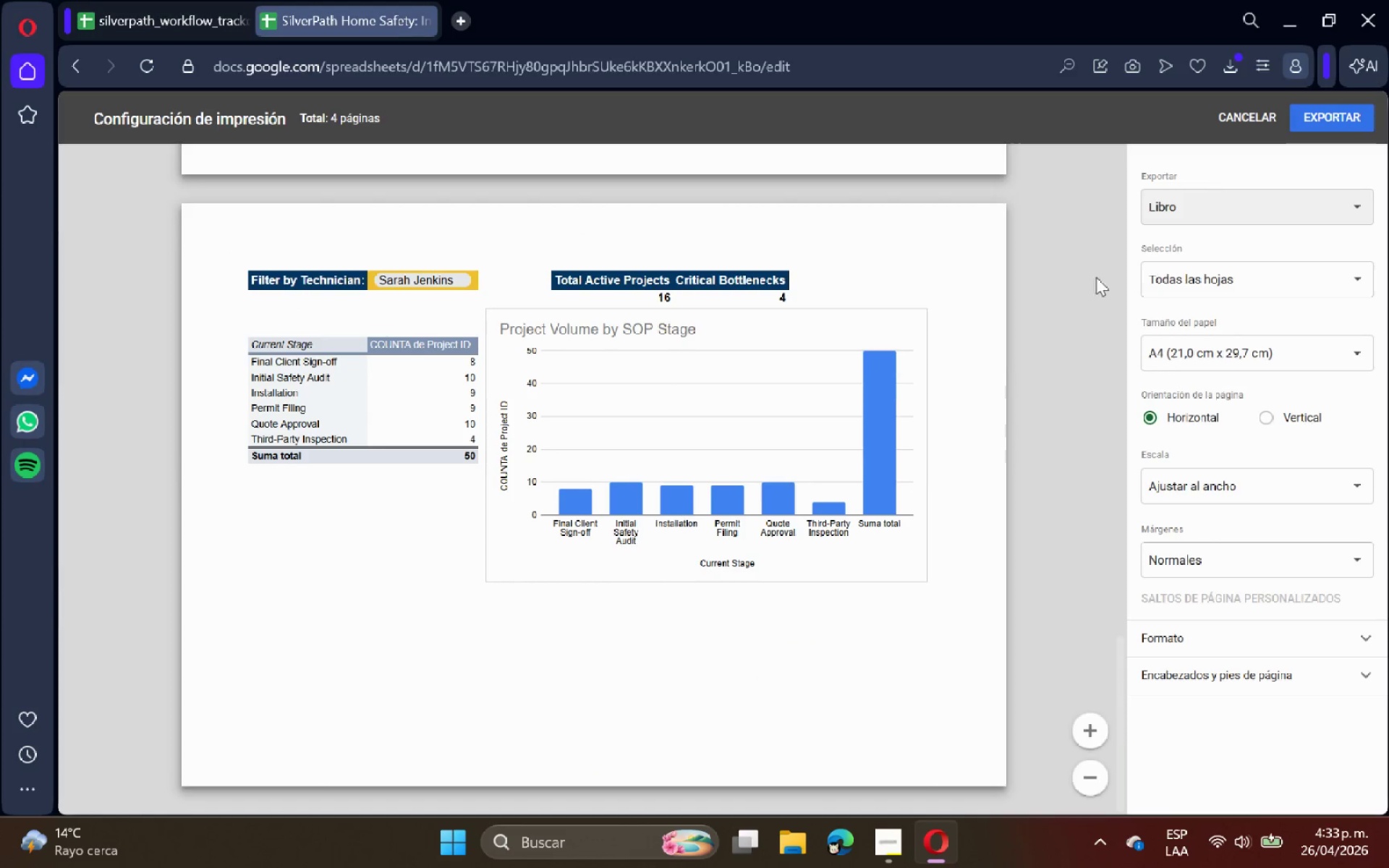 
left_click([1317, 110])
 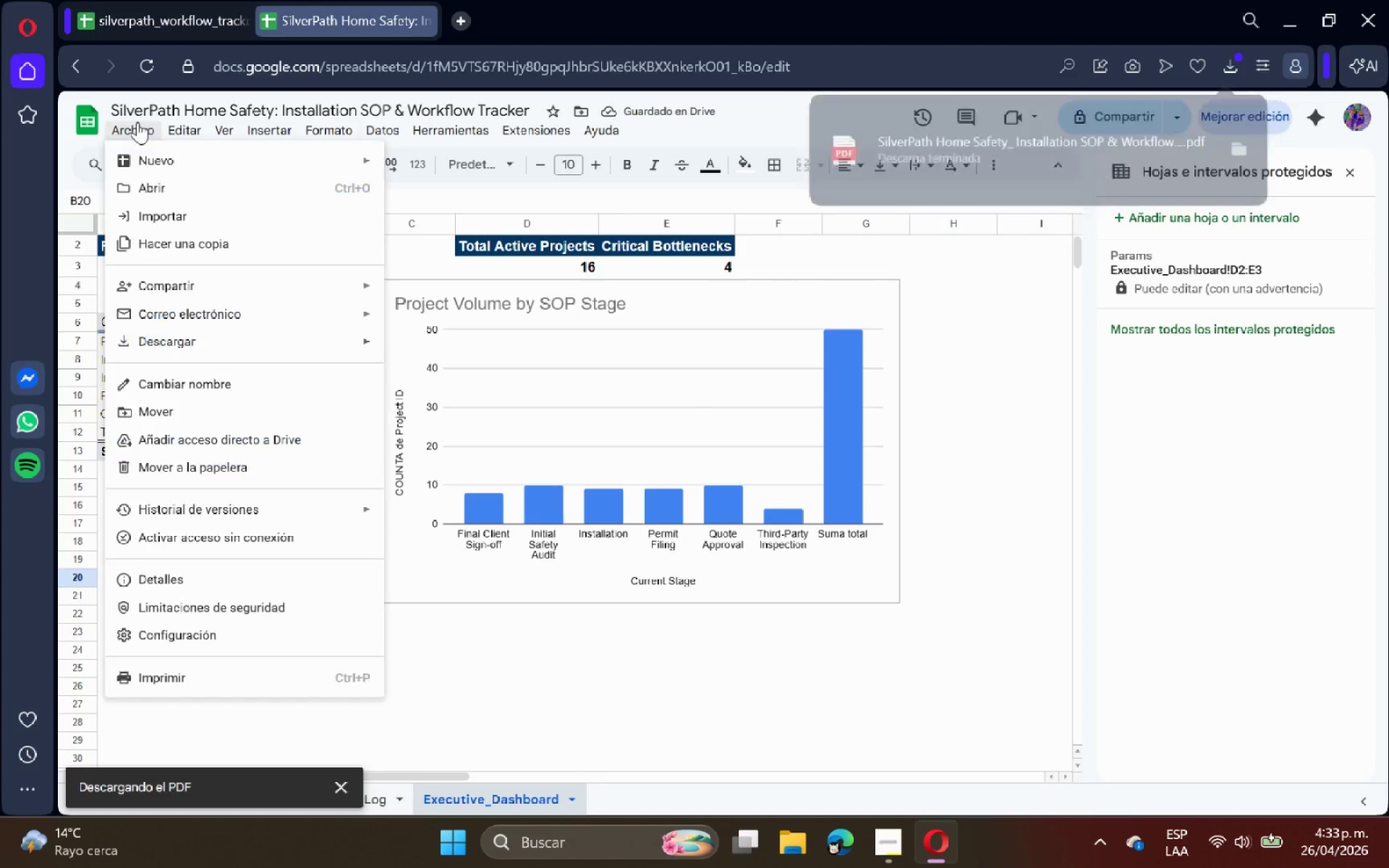 
left_click([187, 282])
 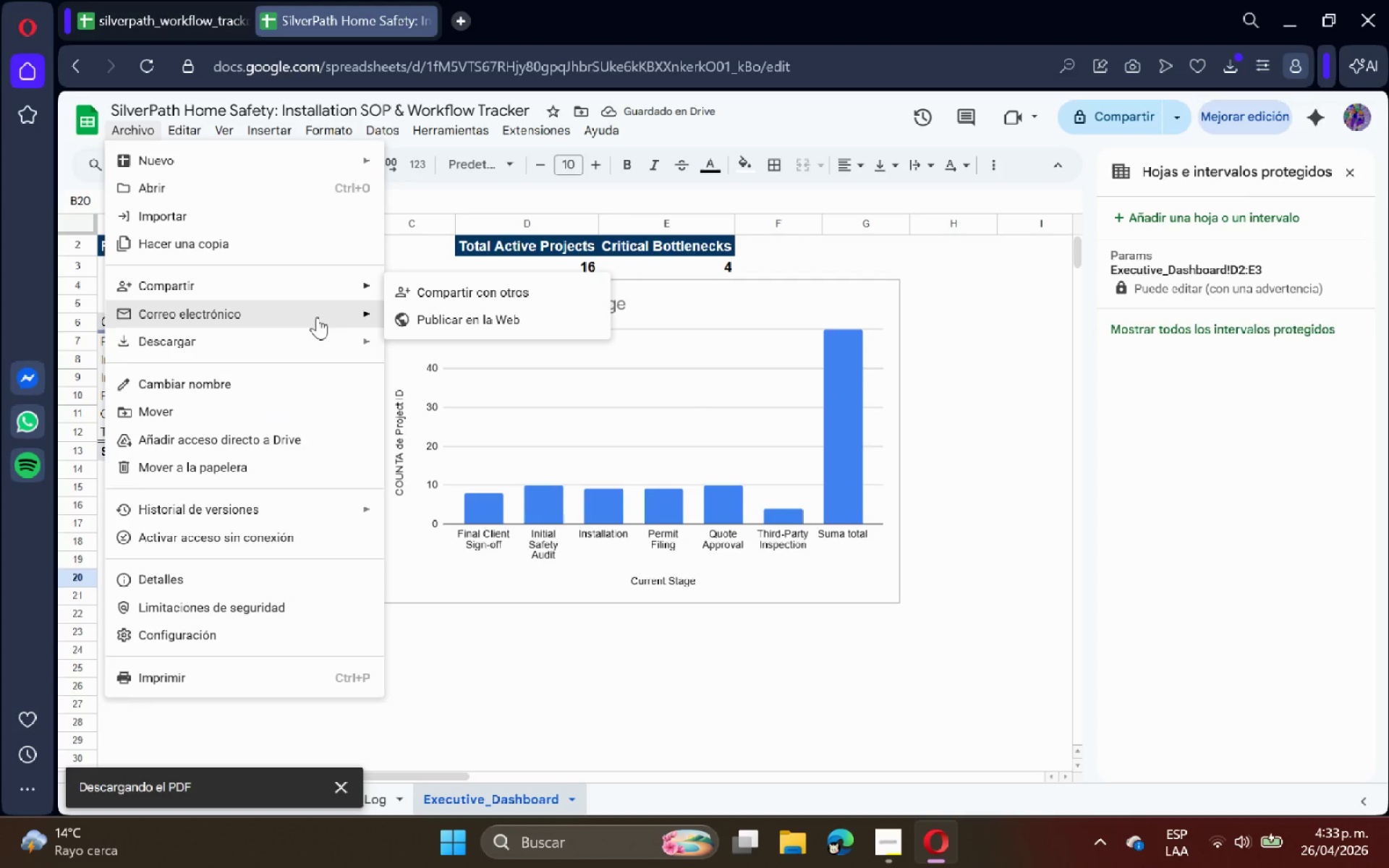 
left_click([273, 344])
 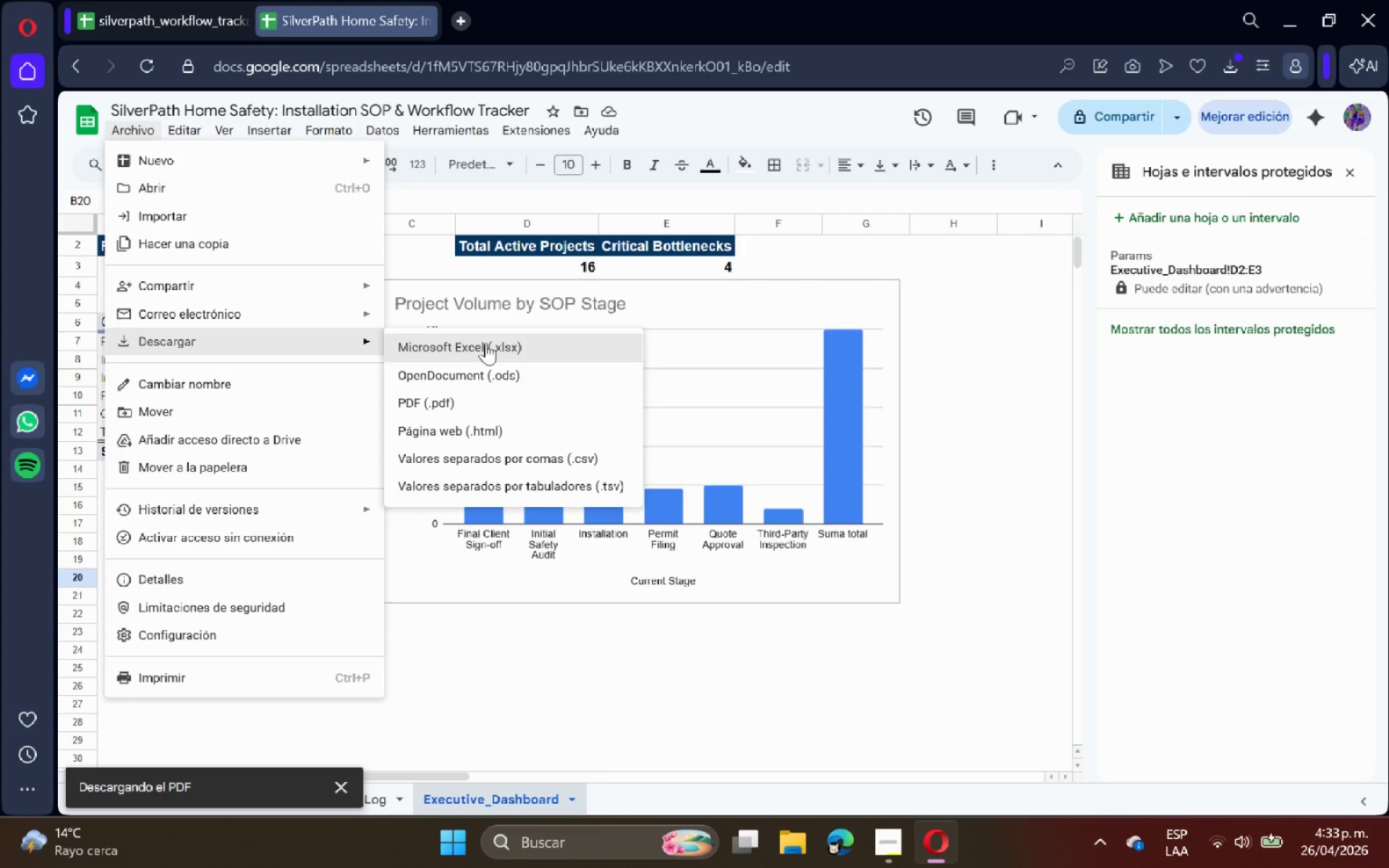 
left_click([486, 343])
 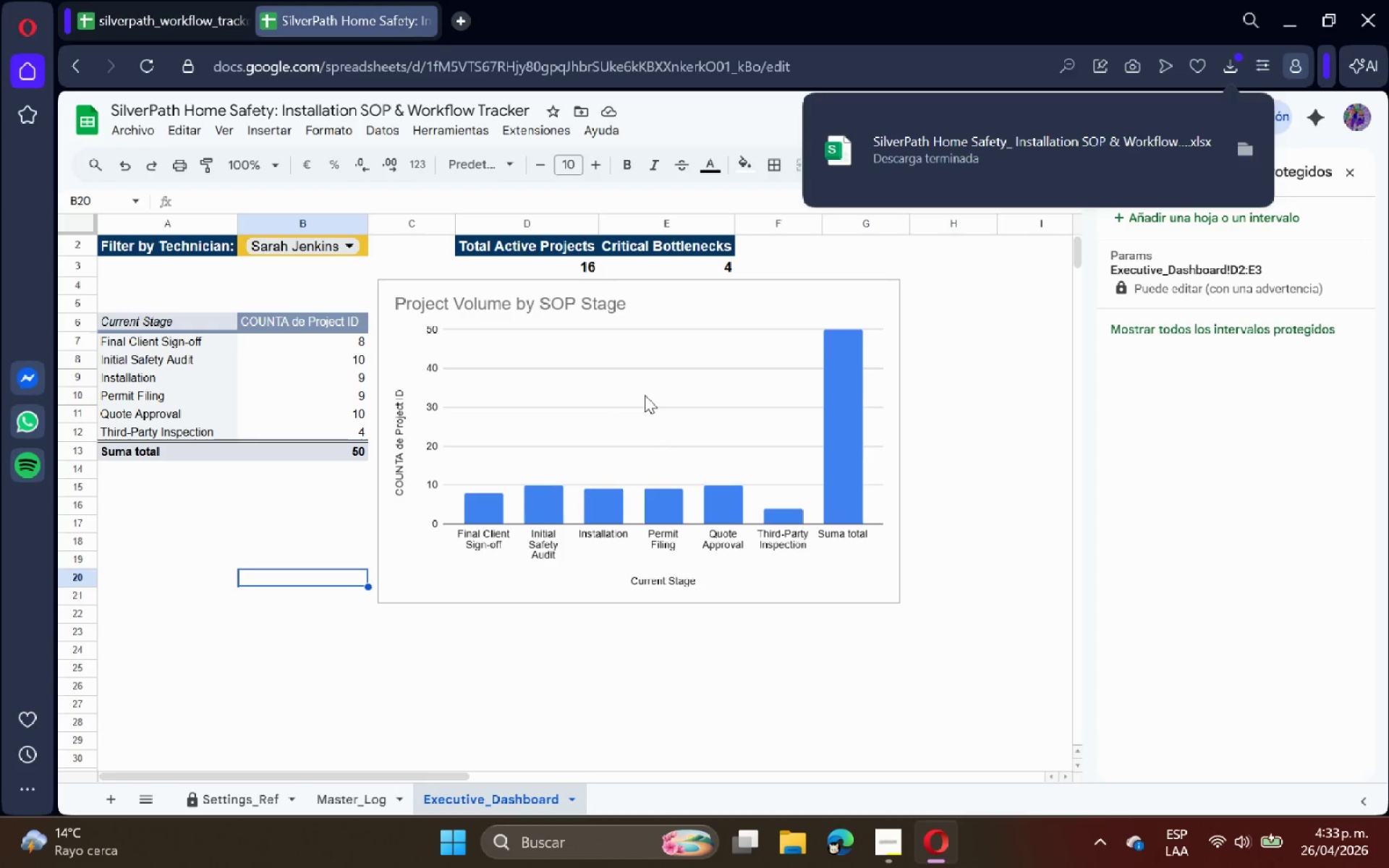 
wait(8.92)
 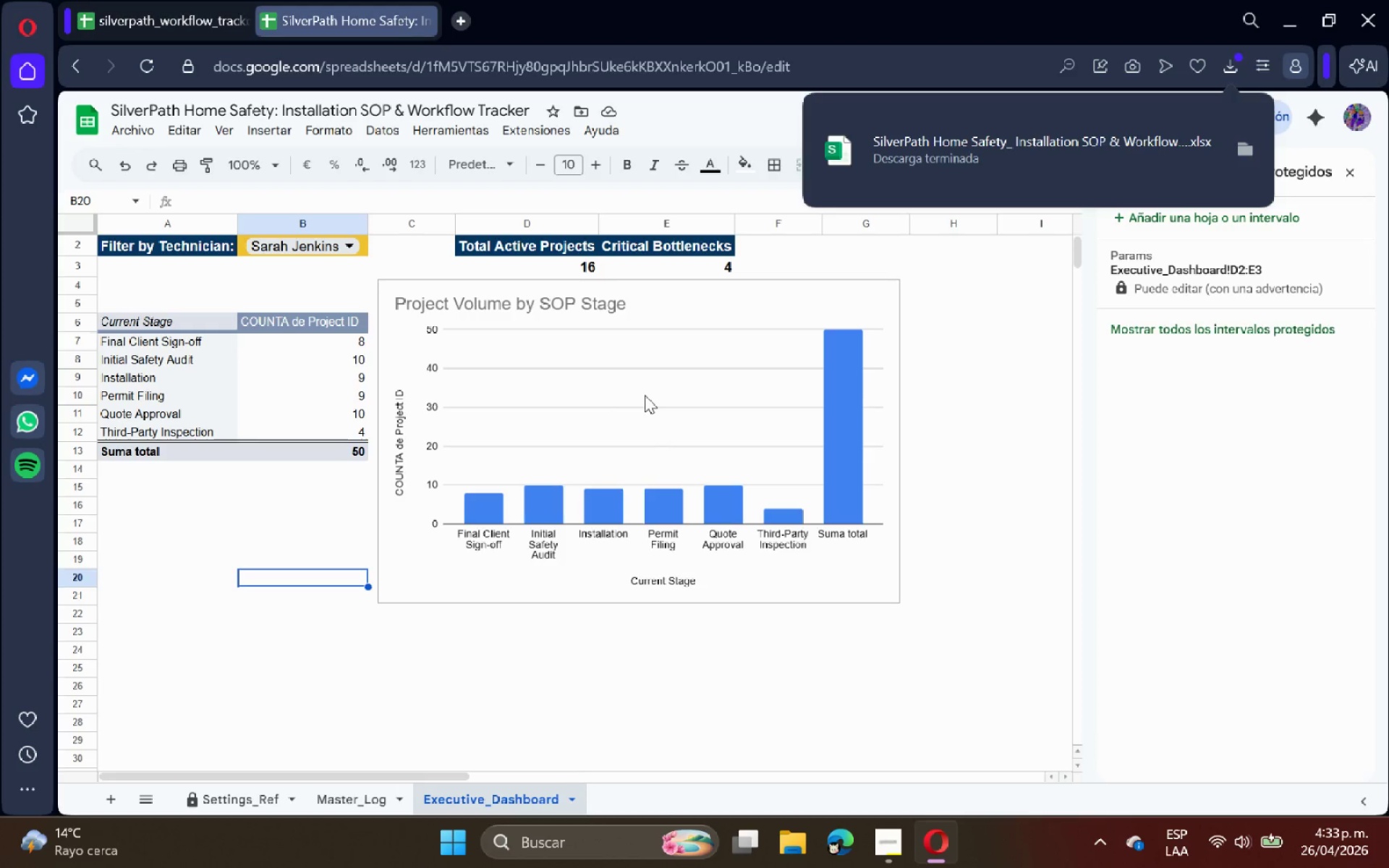 
left_click_drag(start_coordinate=[170, 135], to_coordinate=[152, 135])
 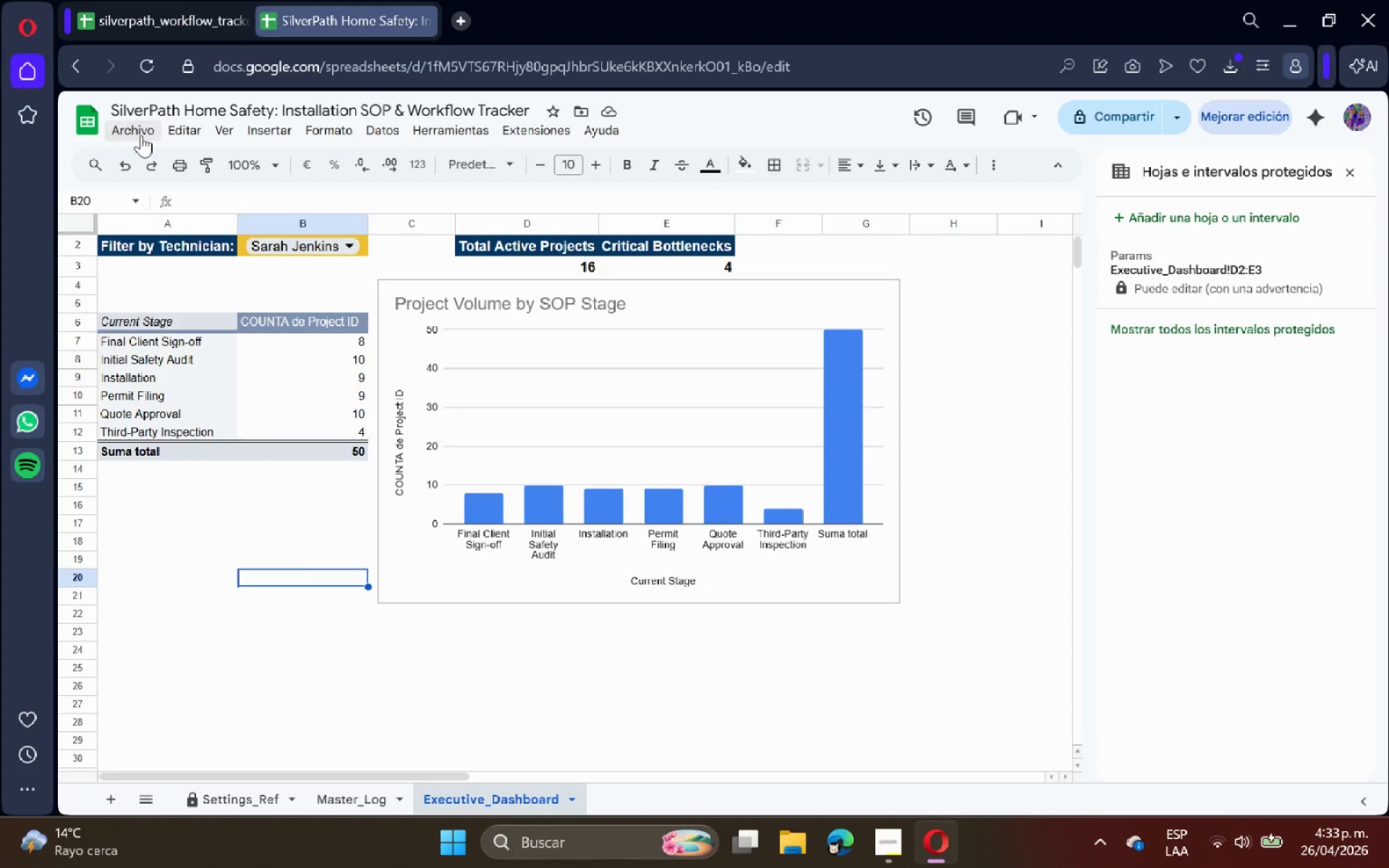 
double_click([139, 135])
 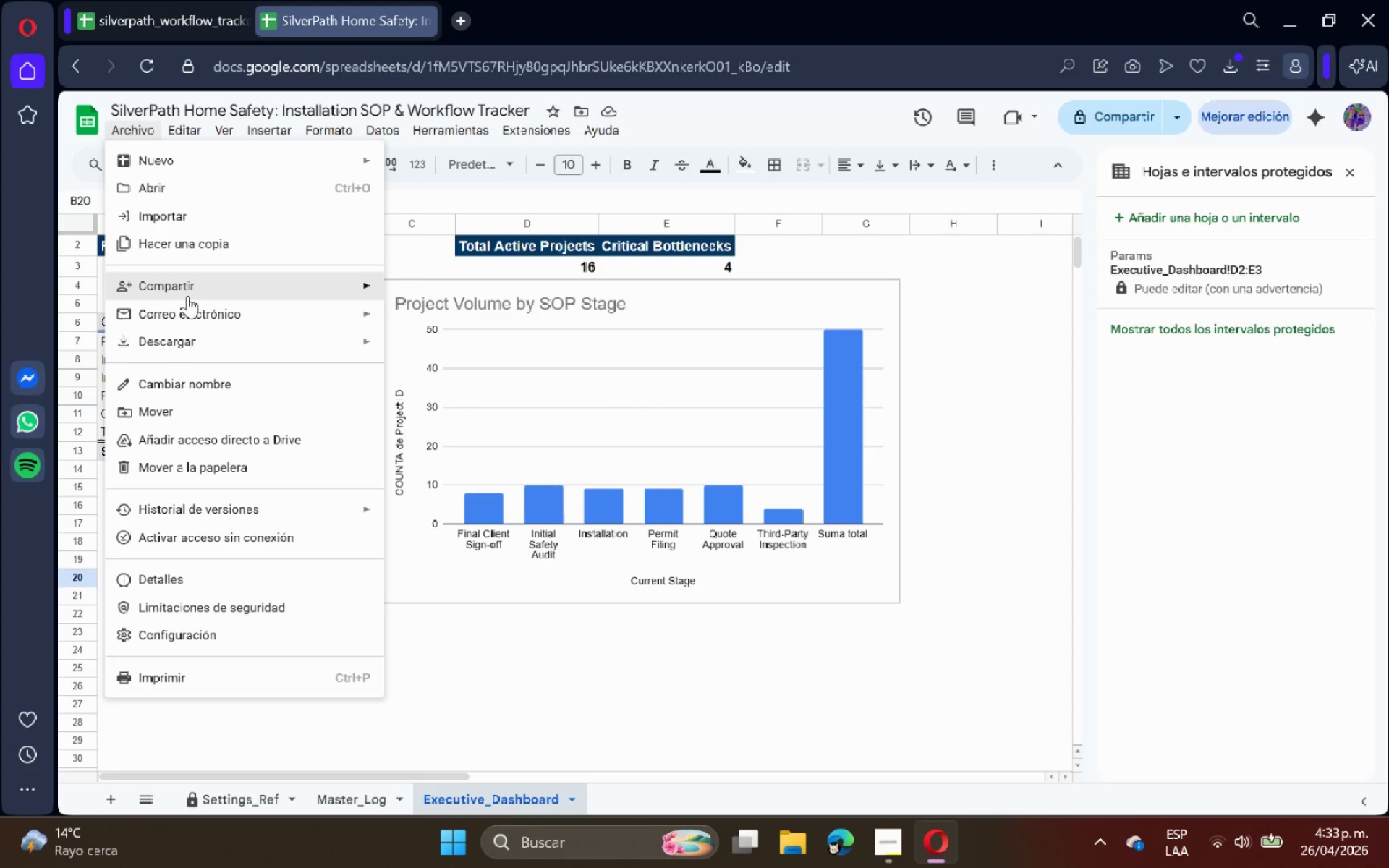 
left_click([197, 290])